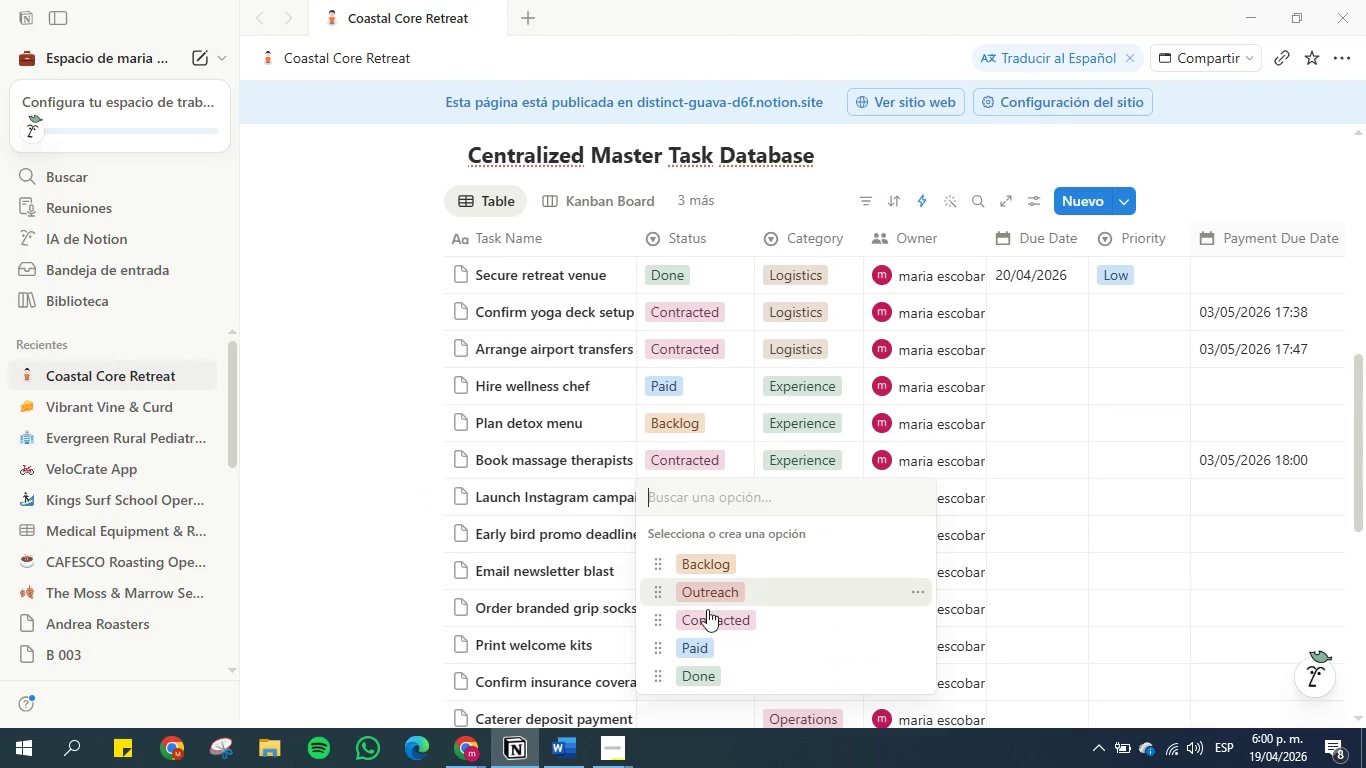 
left_click([548, 514])
 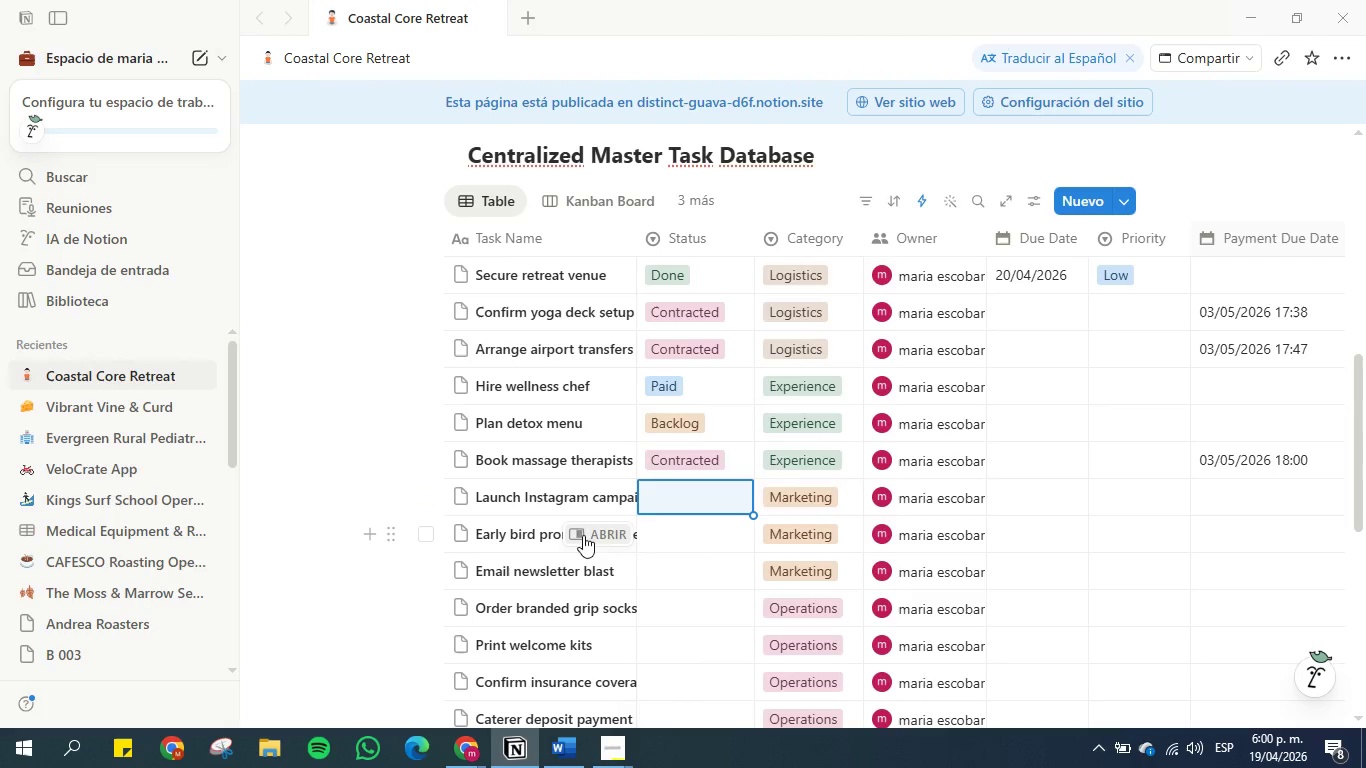 
left_click([692, 535])
 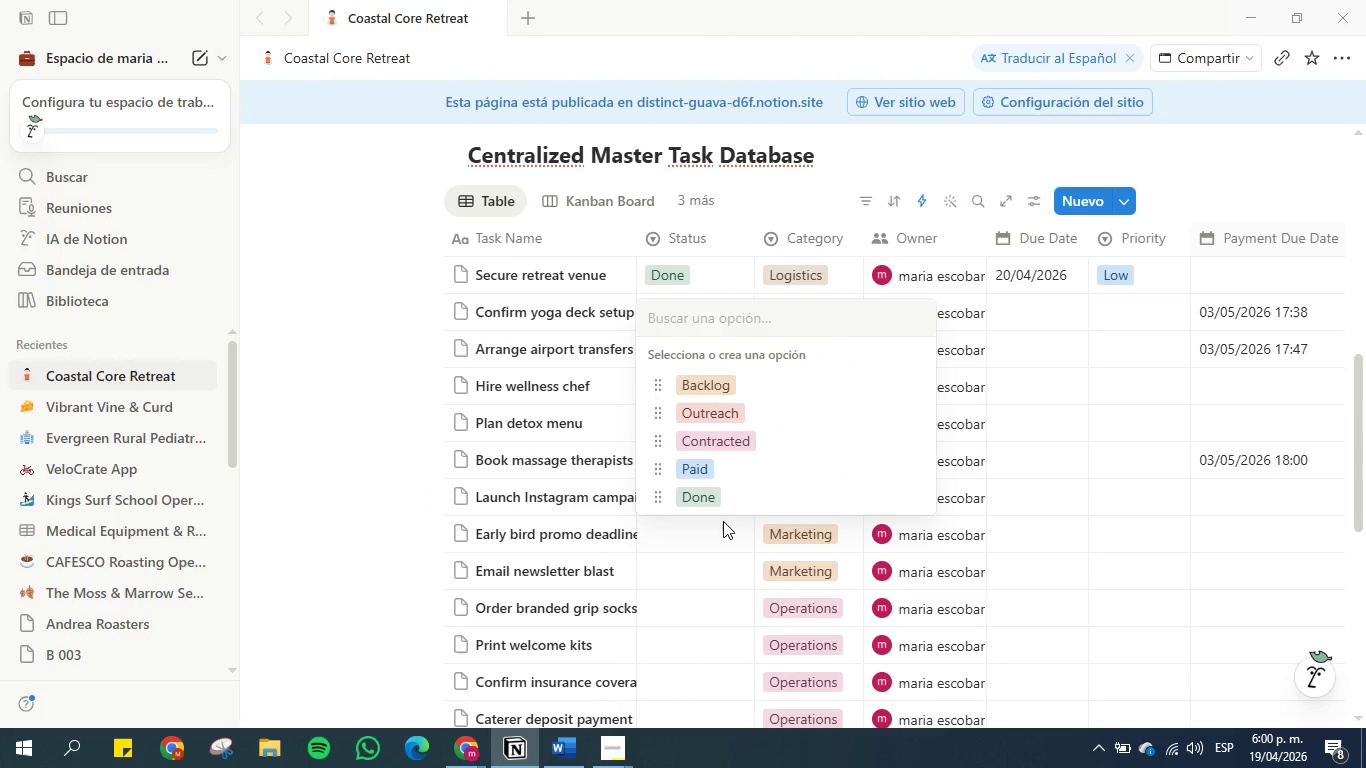 
left_click([718, 504])
 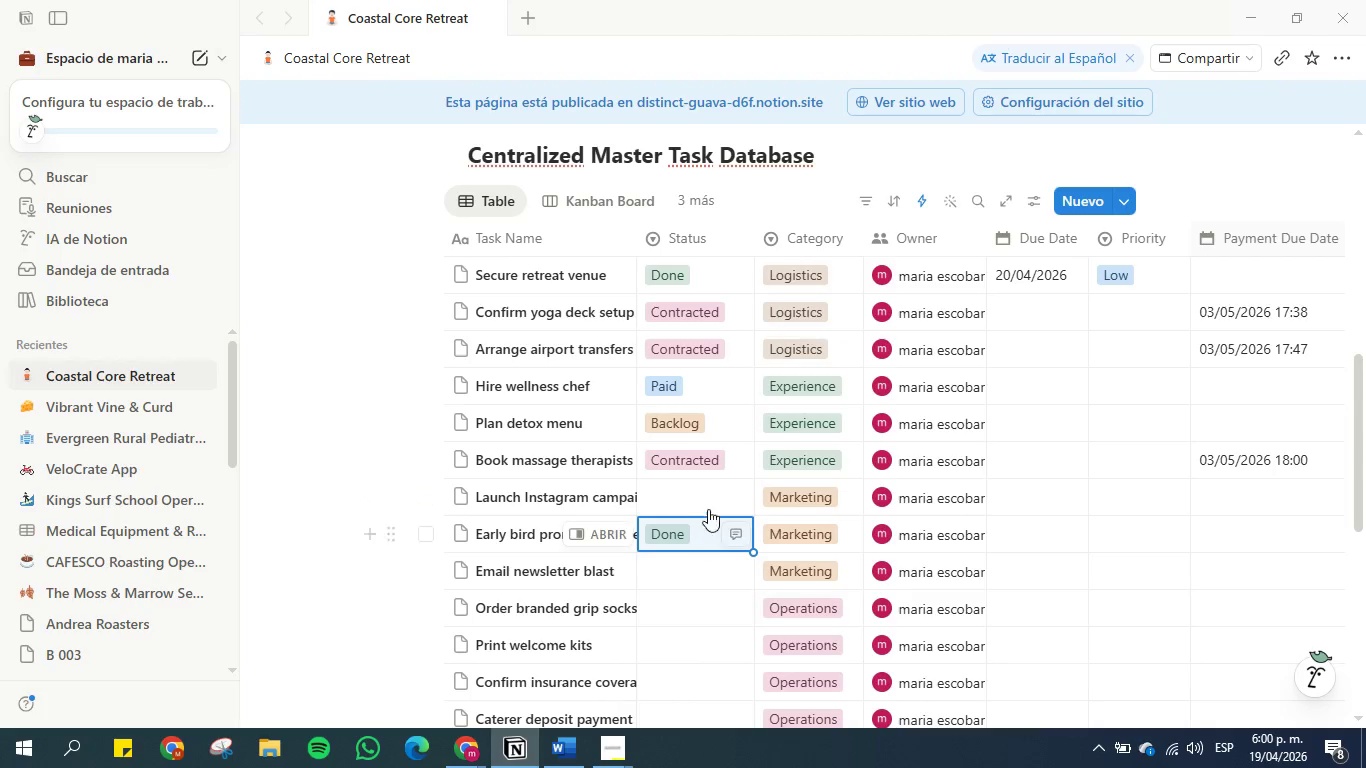 
left_click([708, 495])
 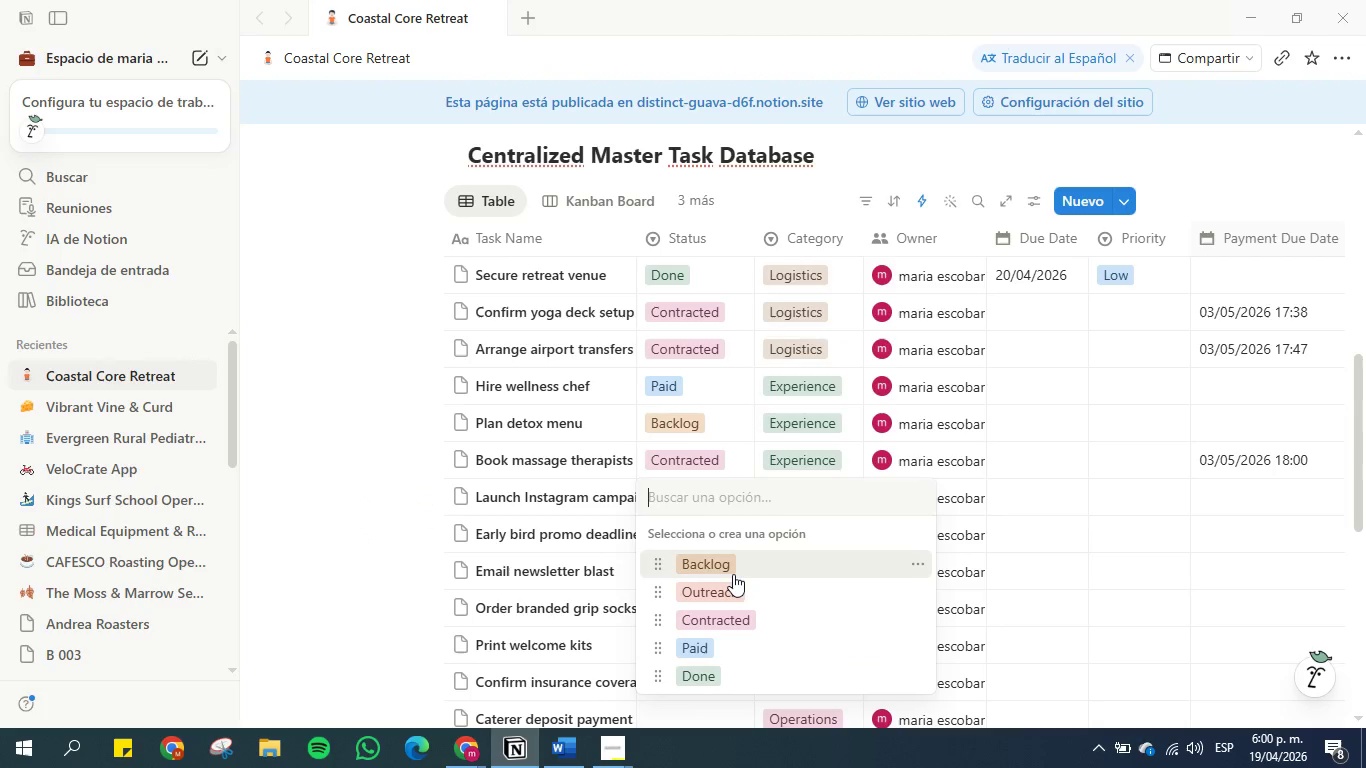 
left_click([733, 590])
 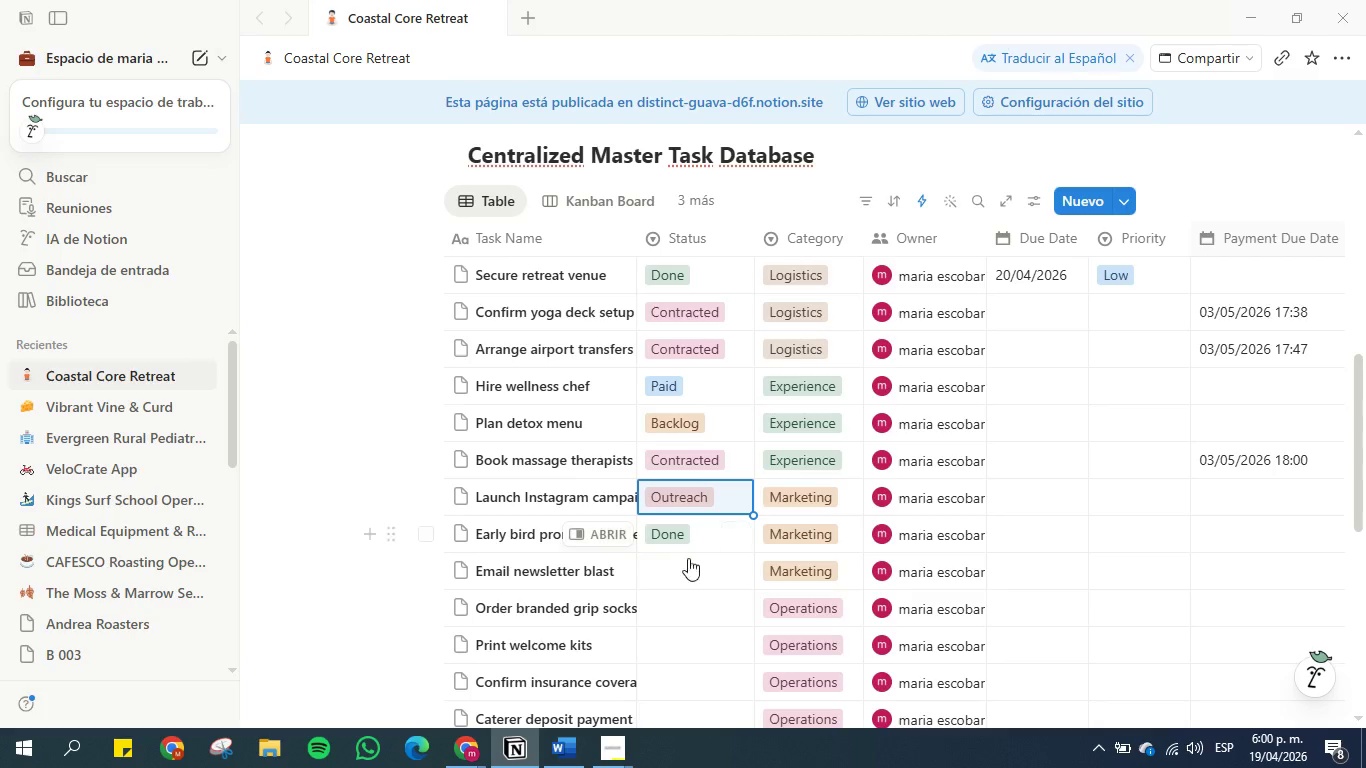 
scroll: coordinate [689, 519], scroll_direction: down, amount: 2.0
 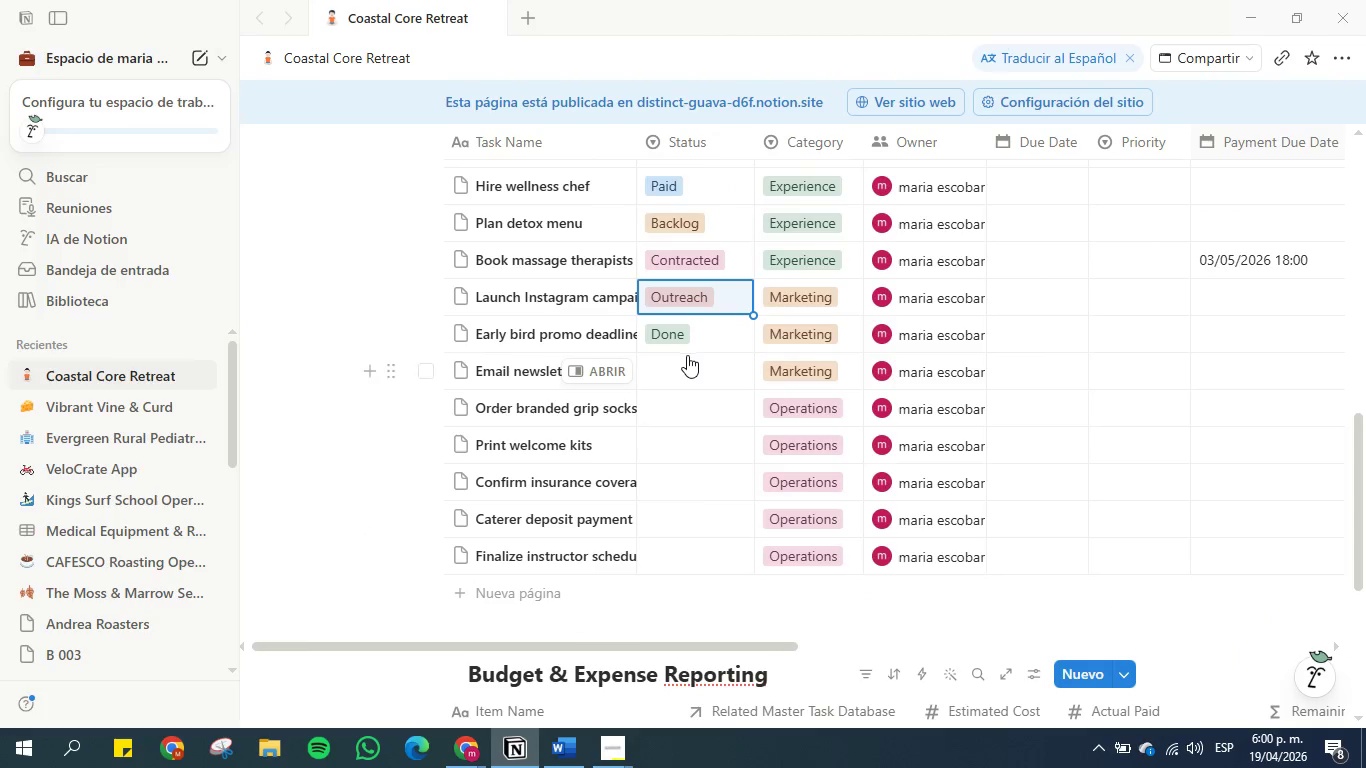 
left_click([684, 367])
 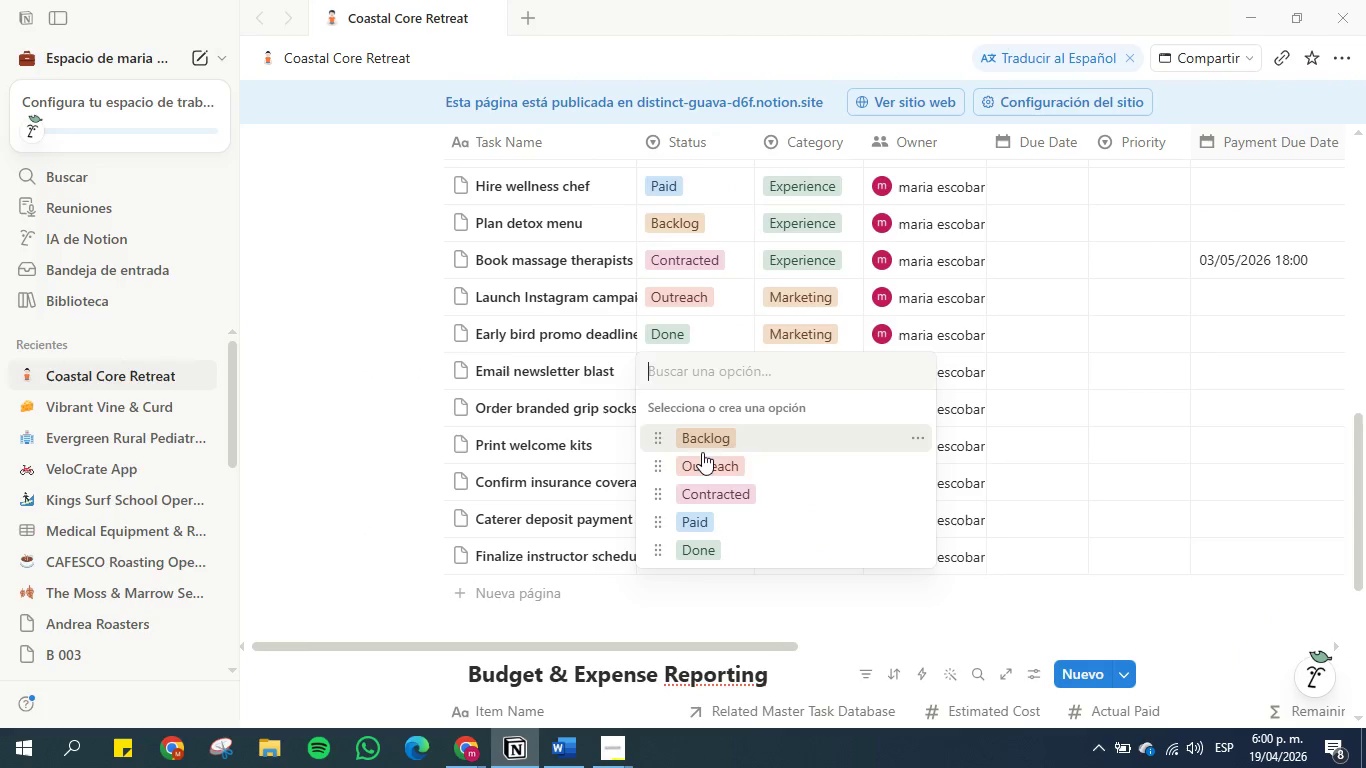 
left_click([708, 466])
 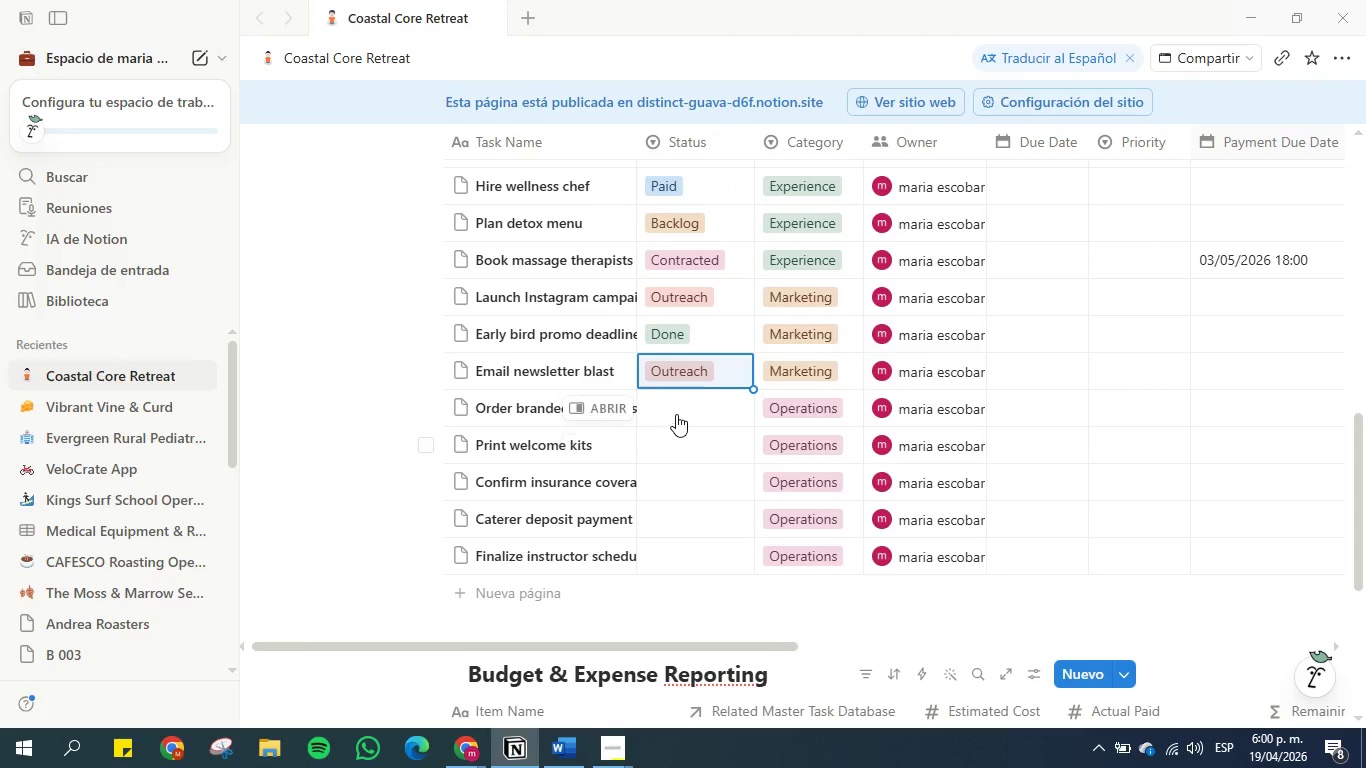 
left_click([676, 411])
 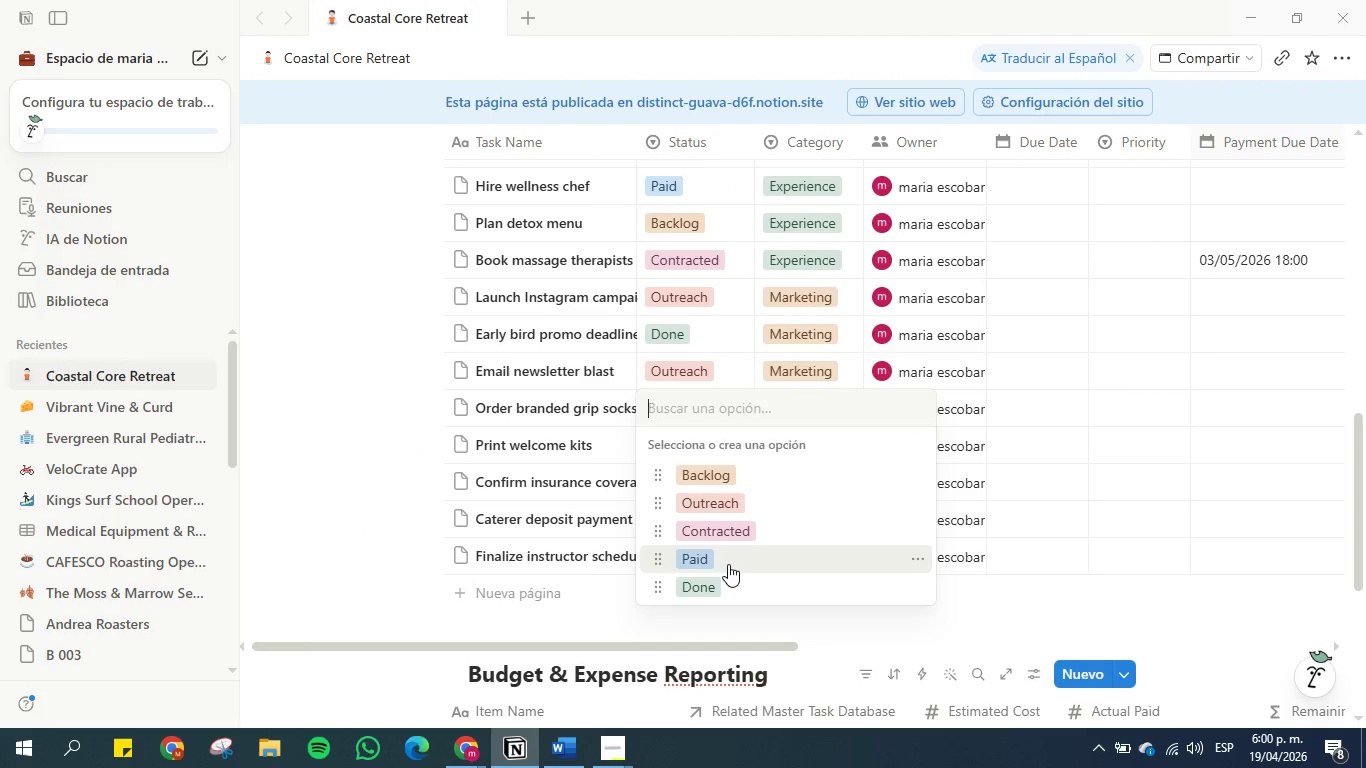 
left_click([728, 564])
 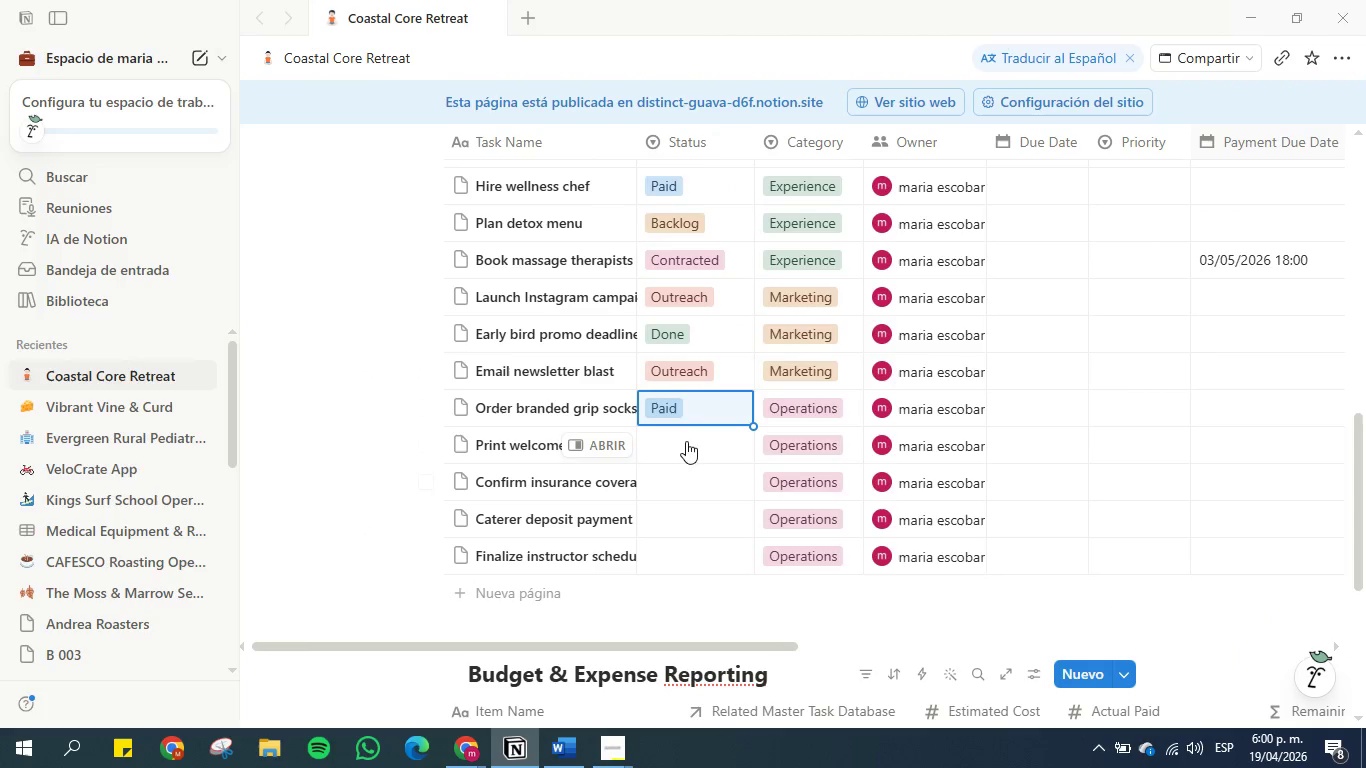 
left_click([685, 439])
 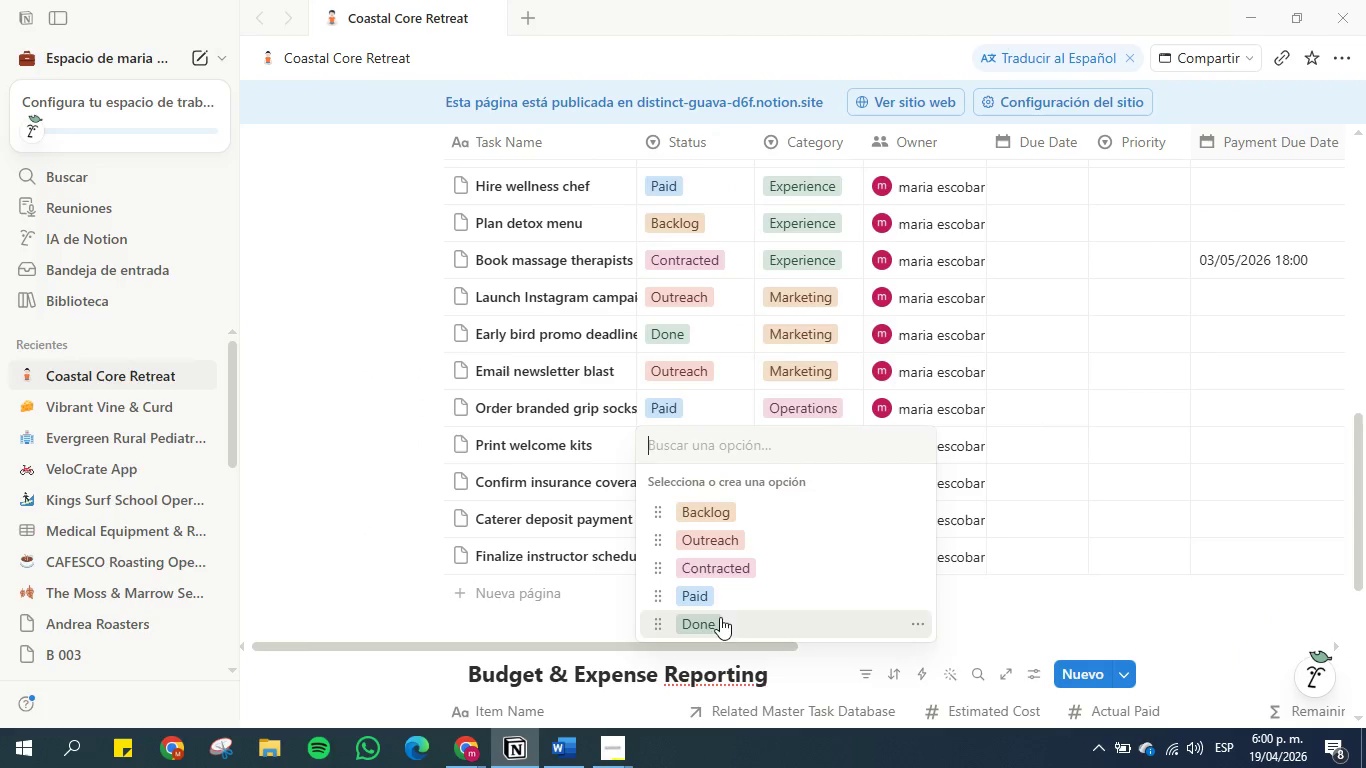 
left_click([727, 591])
 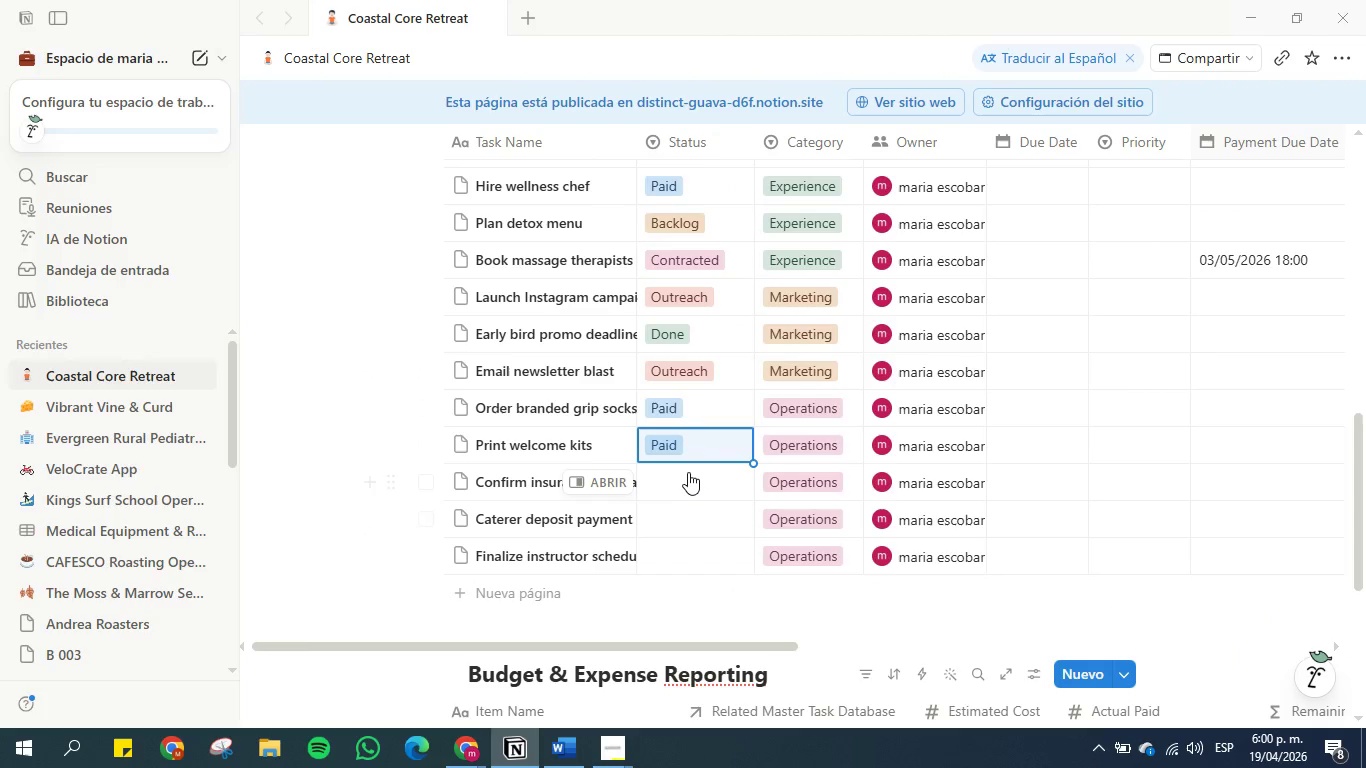 
left_click([687, 476])
 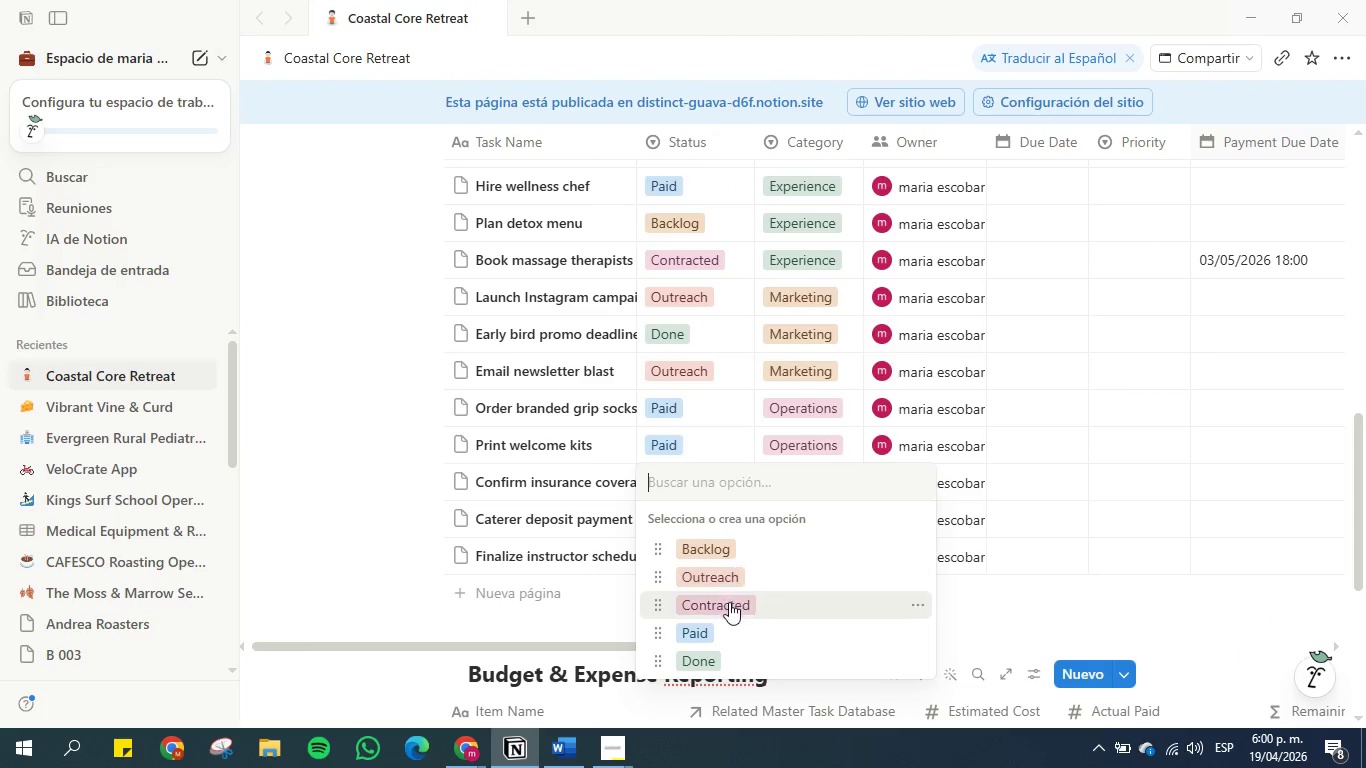 
left_click([729, 602])
 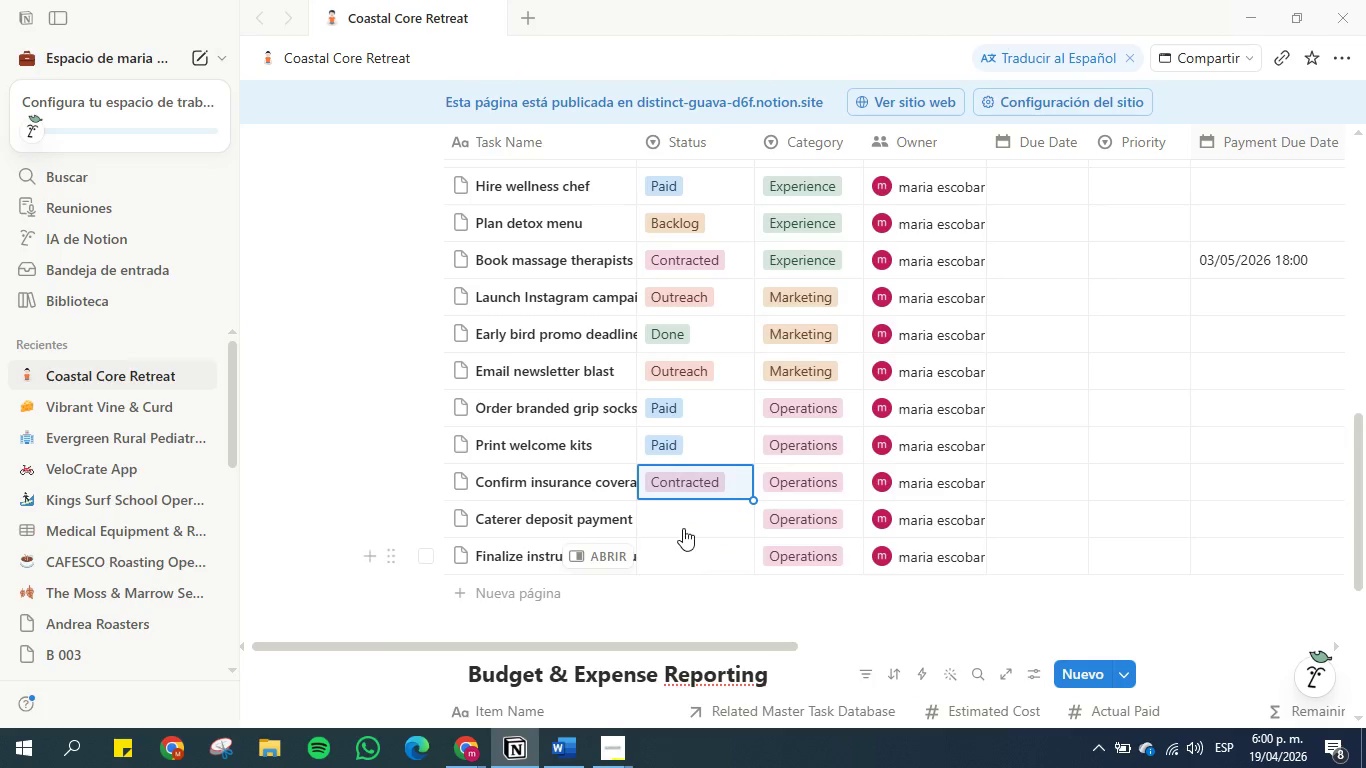 
left_click([681, 514])
 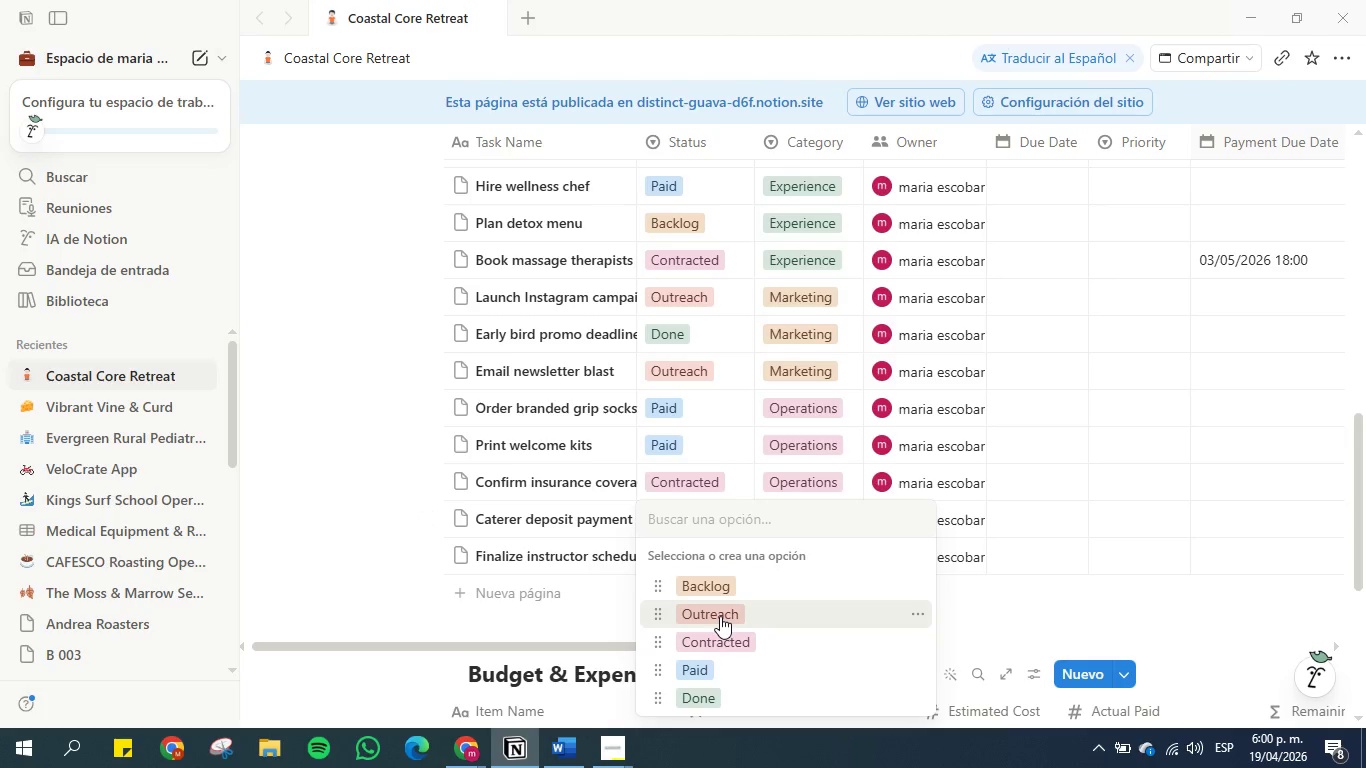 
left_click([728, 631])
 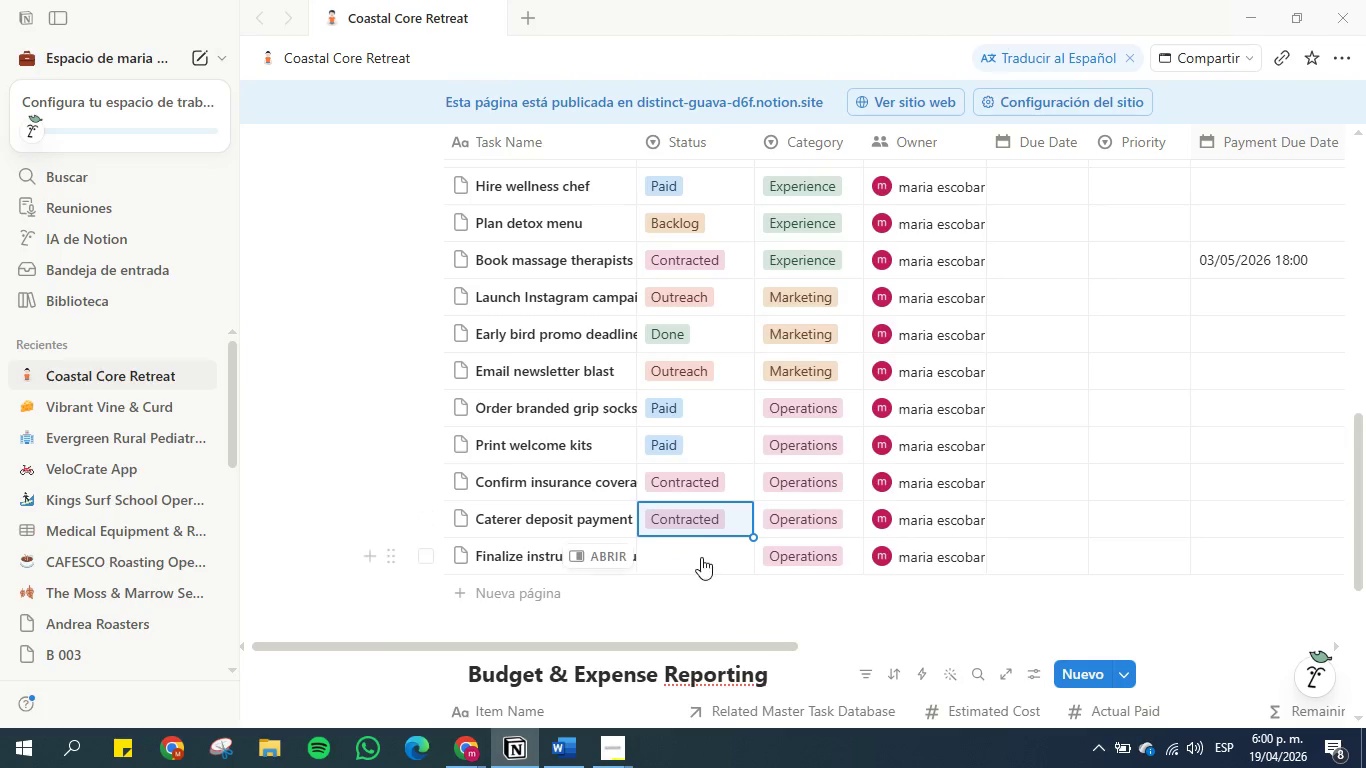 
left_click([698, 554])
 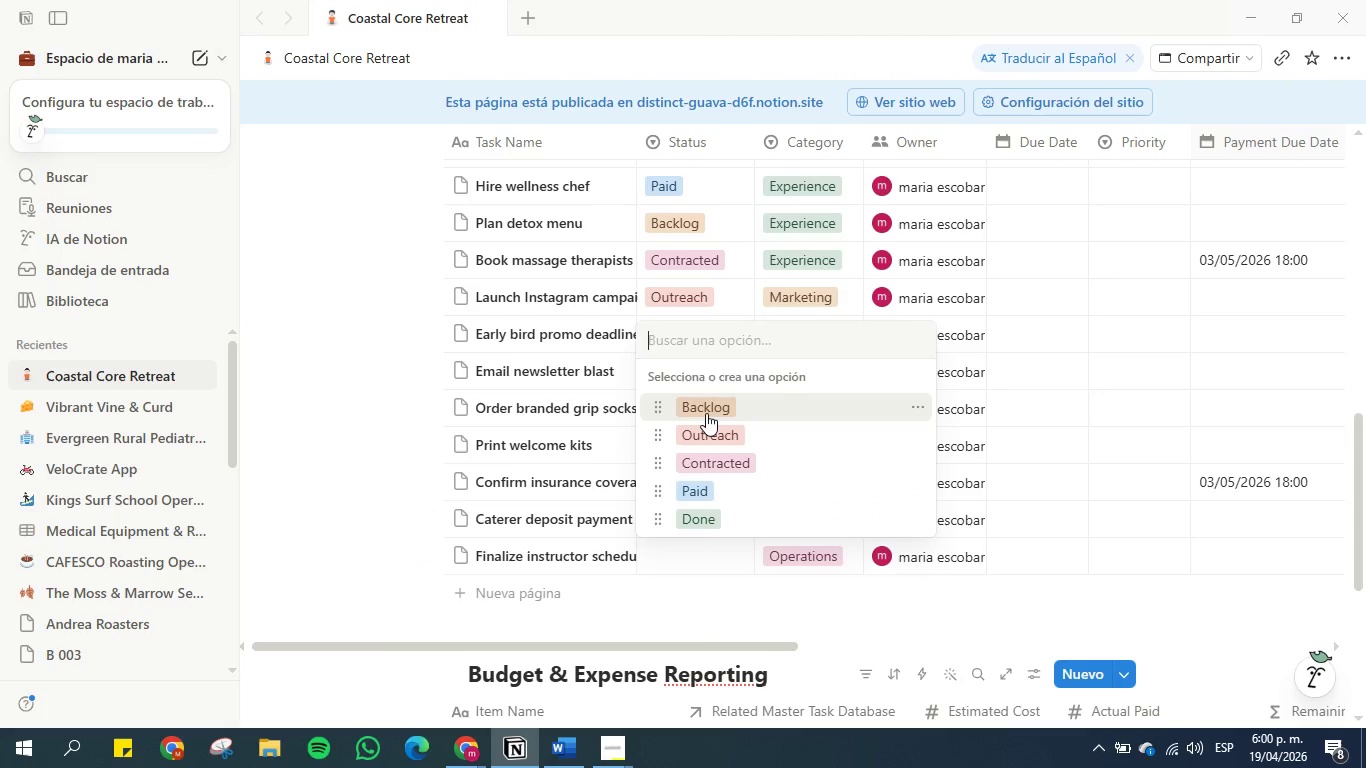 
left_click([706, 413])
 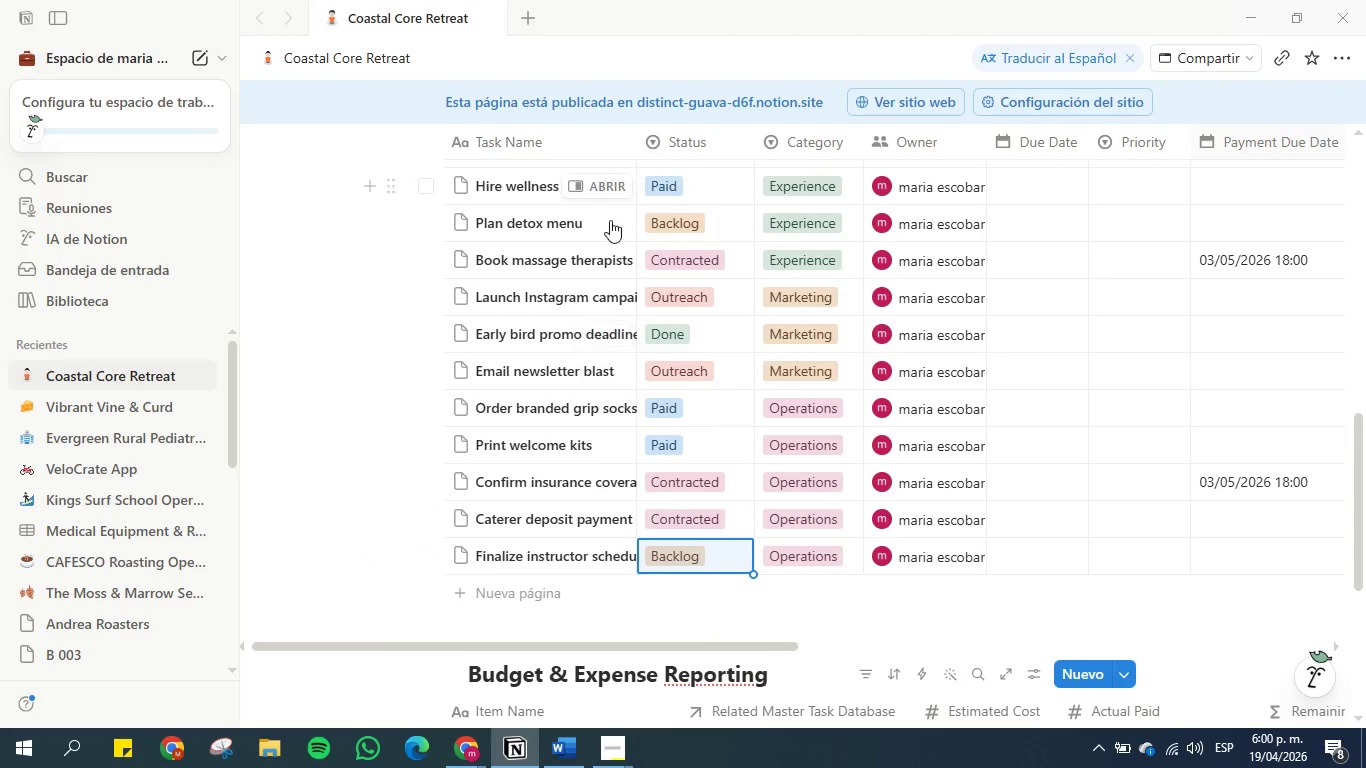 
scroll: coordinate [606, 262], scroll_direction: up, amount: 4.0
 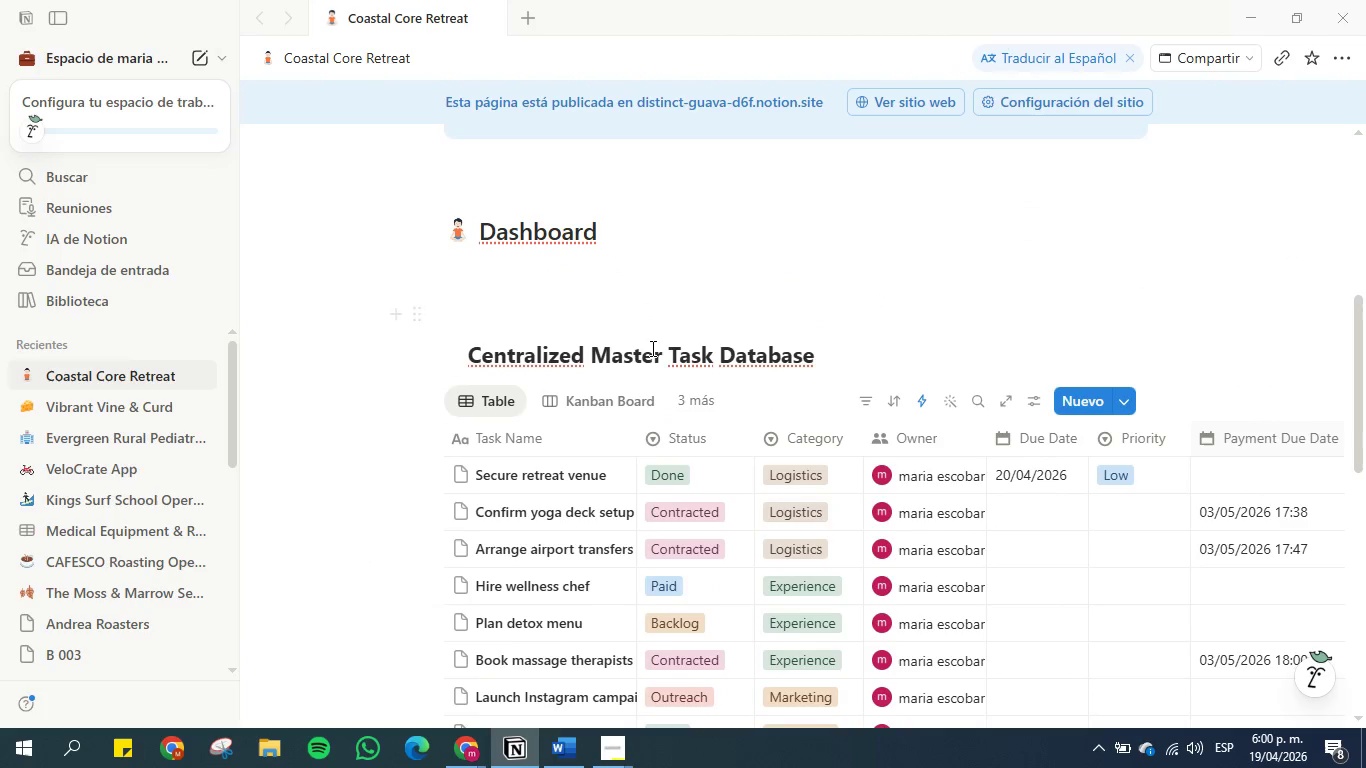 
scroll: coordinate [651, 370], scroll_direction: down, amount: 1.0
 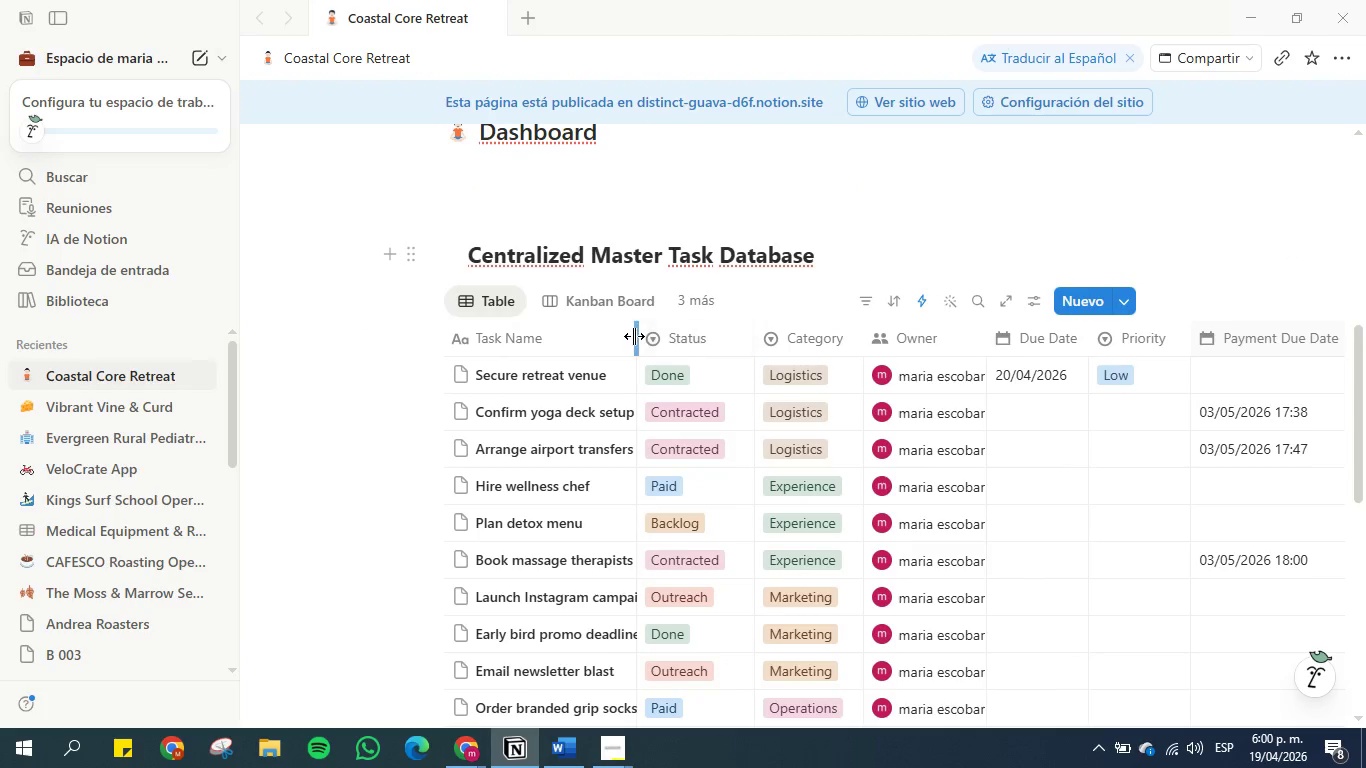 
left_click_drag(start_coordinate=[636, 336], to_coordinate=[648, 335])
 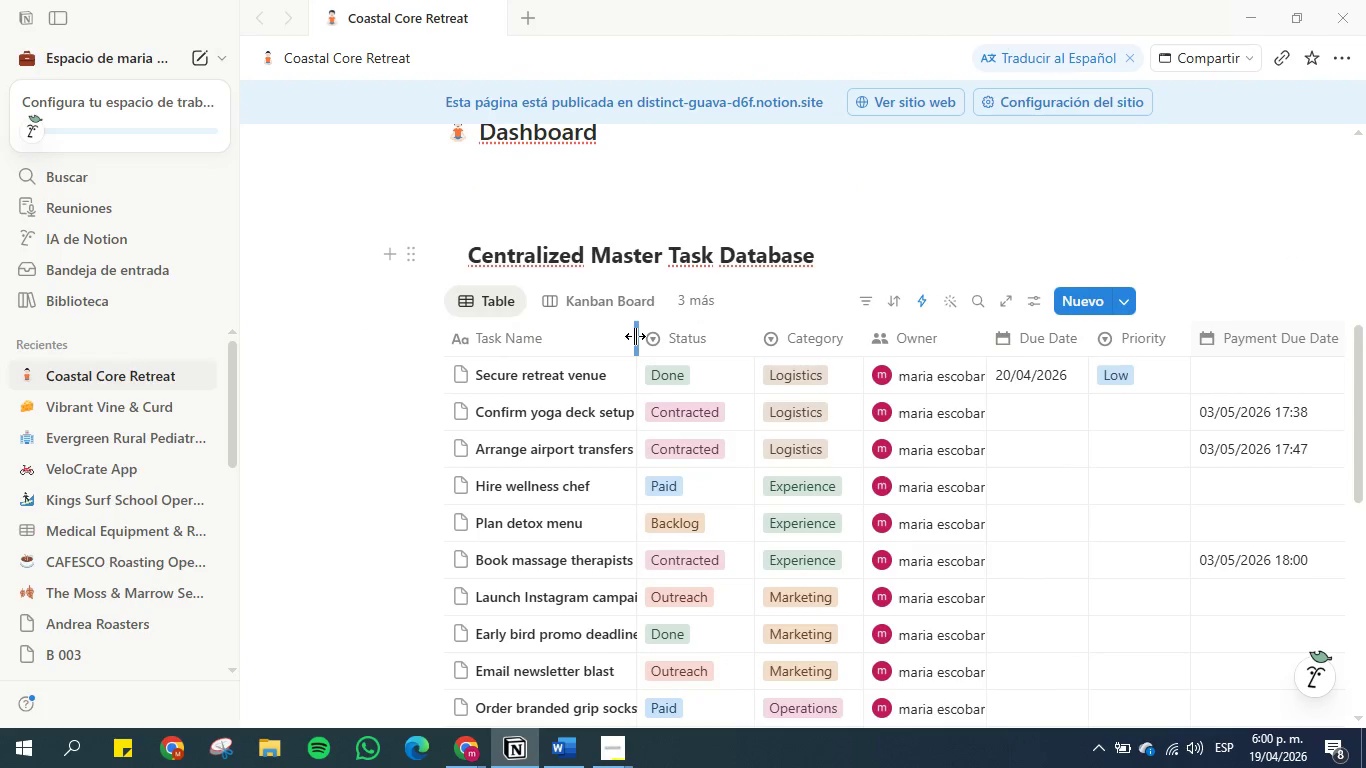 
left_click_drag(start_coordinate=[635, 336], to_coordinate=[660, 335])
 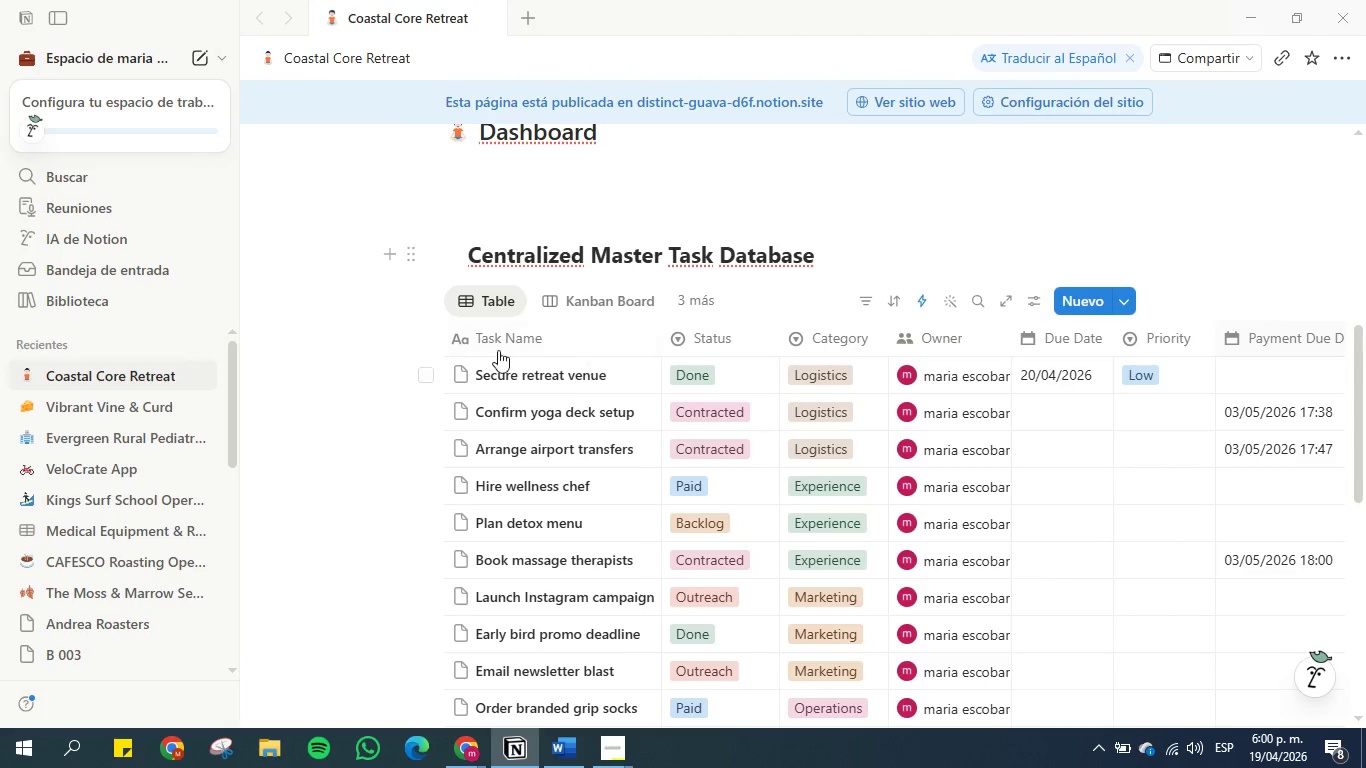 
scroll: coordinate [672, 367], scroll_direction: down, amount: 4.0
 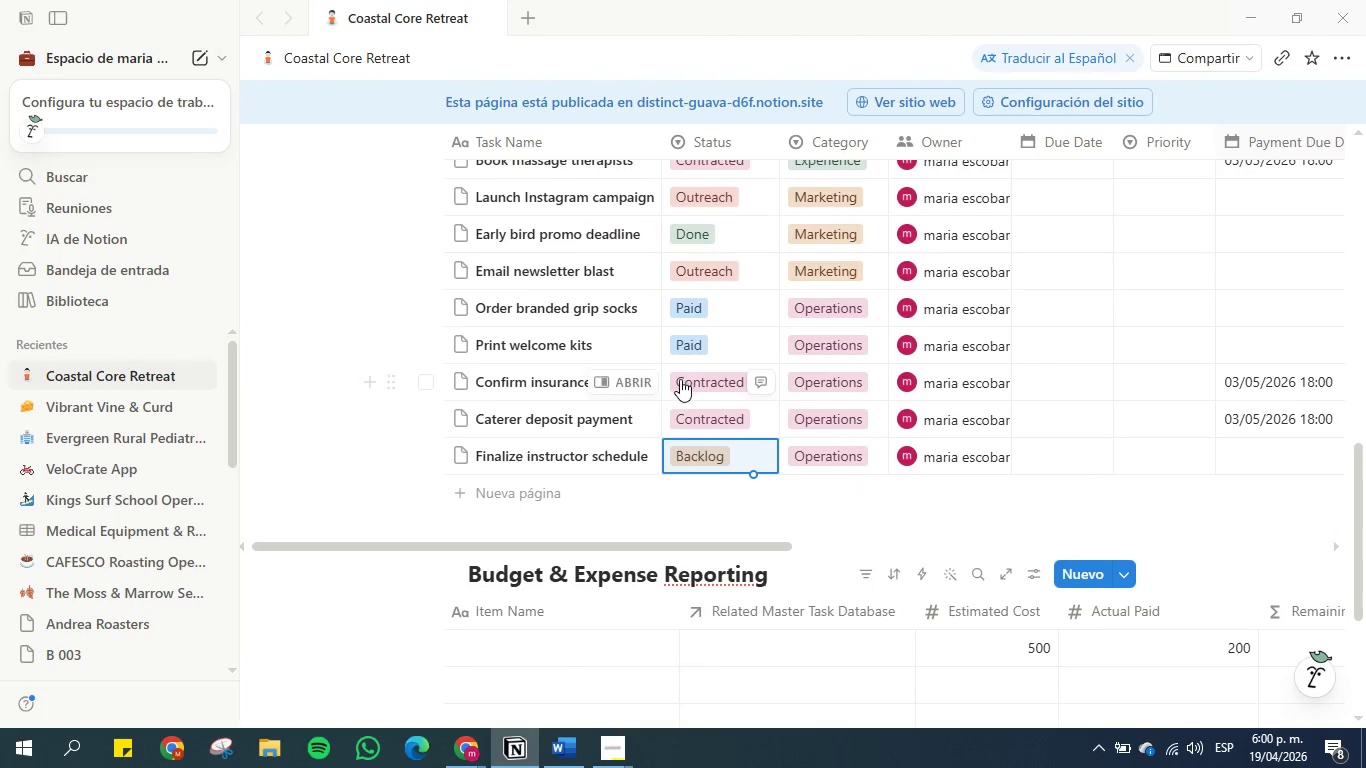 
scroll: coordinate [931, 399], scroll_direction: up, amount: 3.0
 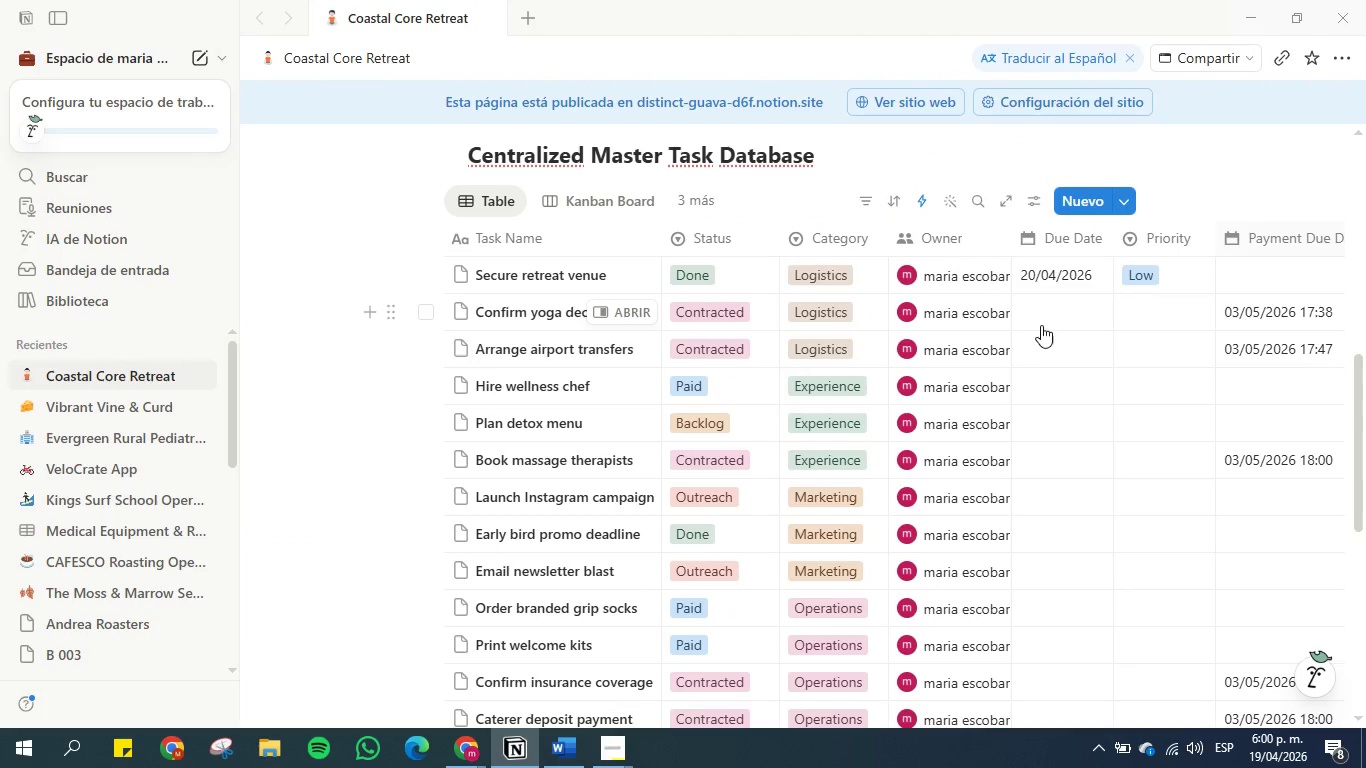 
left_click([1045, 320])
 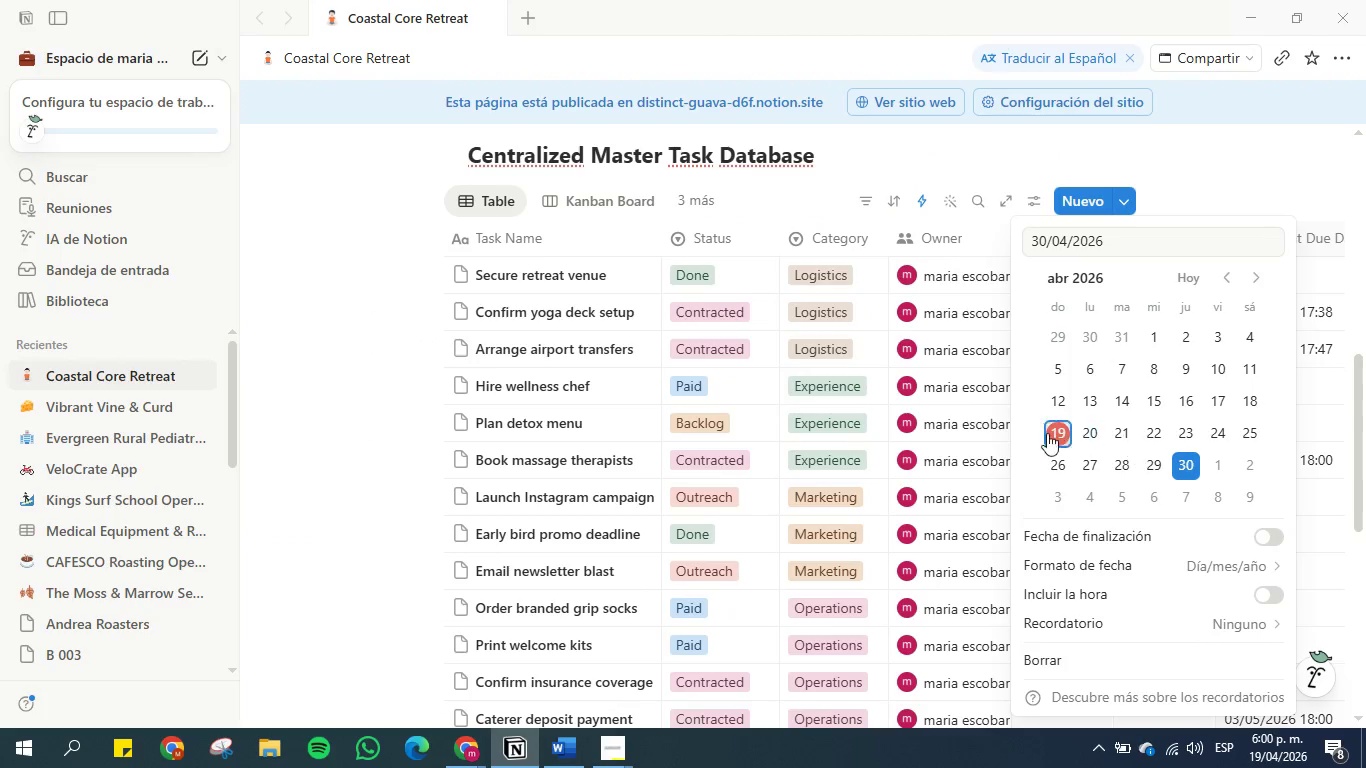 
left_click([950, 152])
 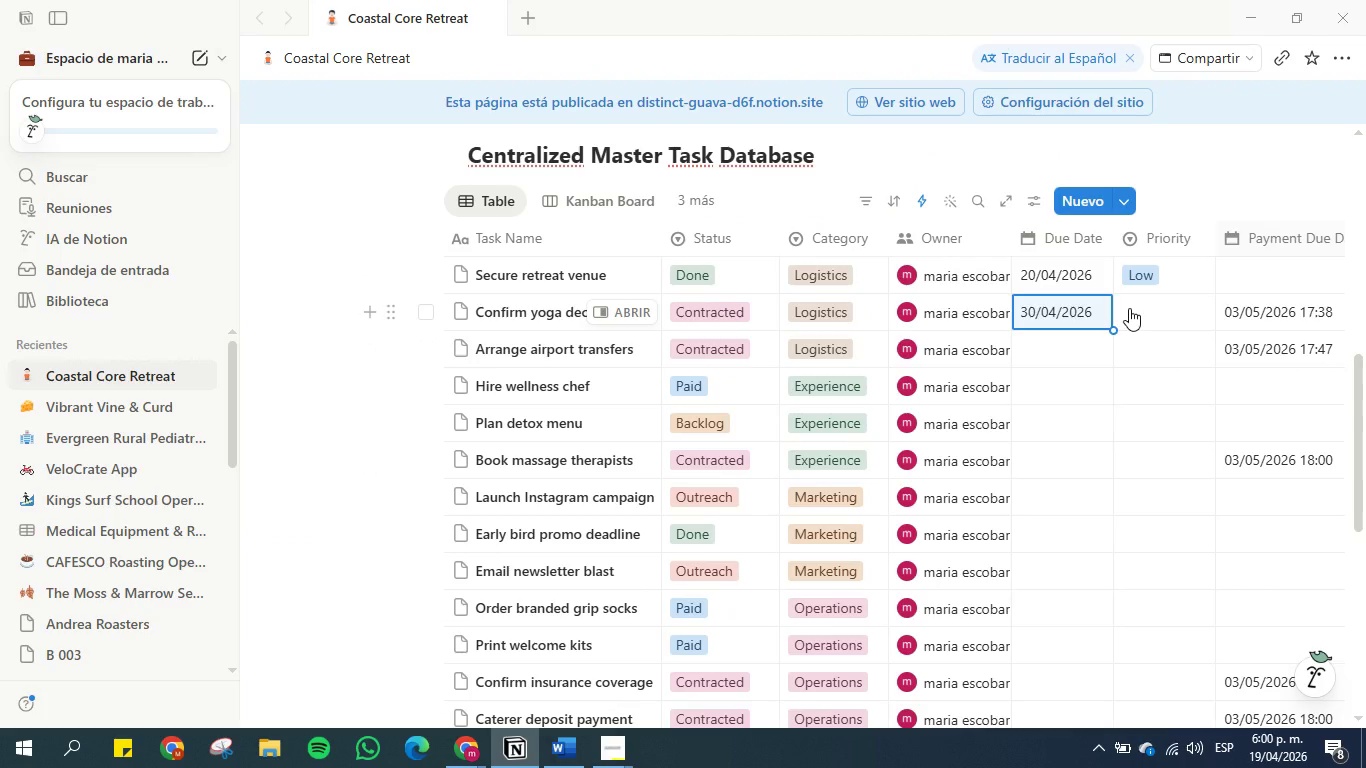 
key(Control+C)
 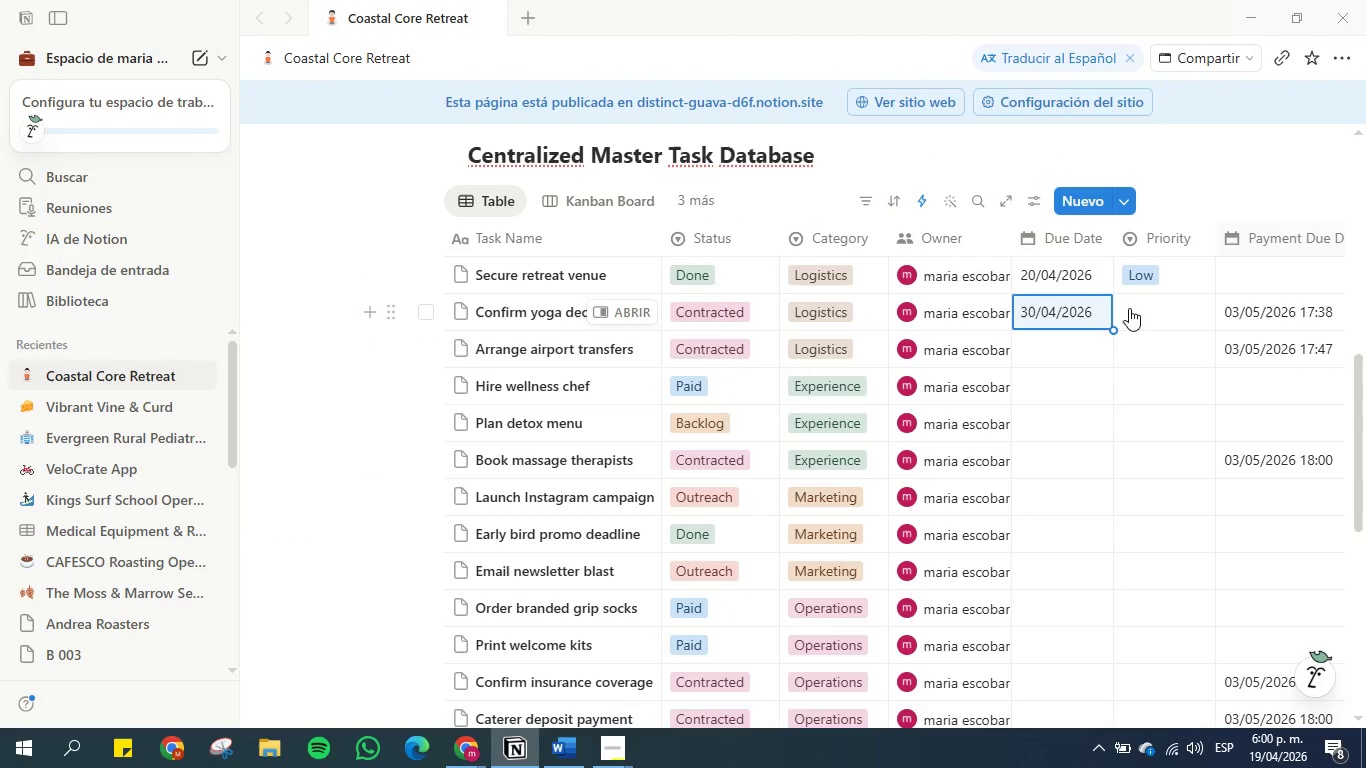 
key(ArrowDown)
 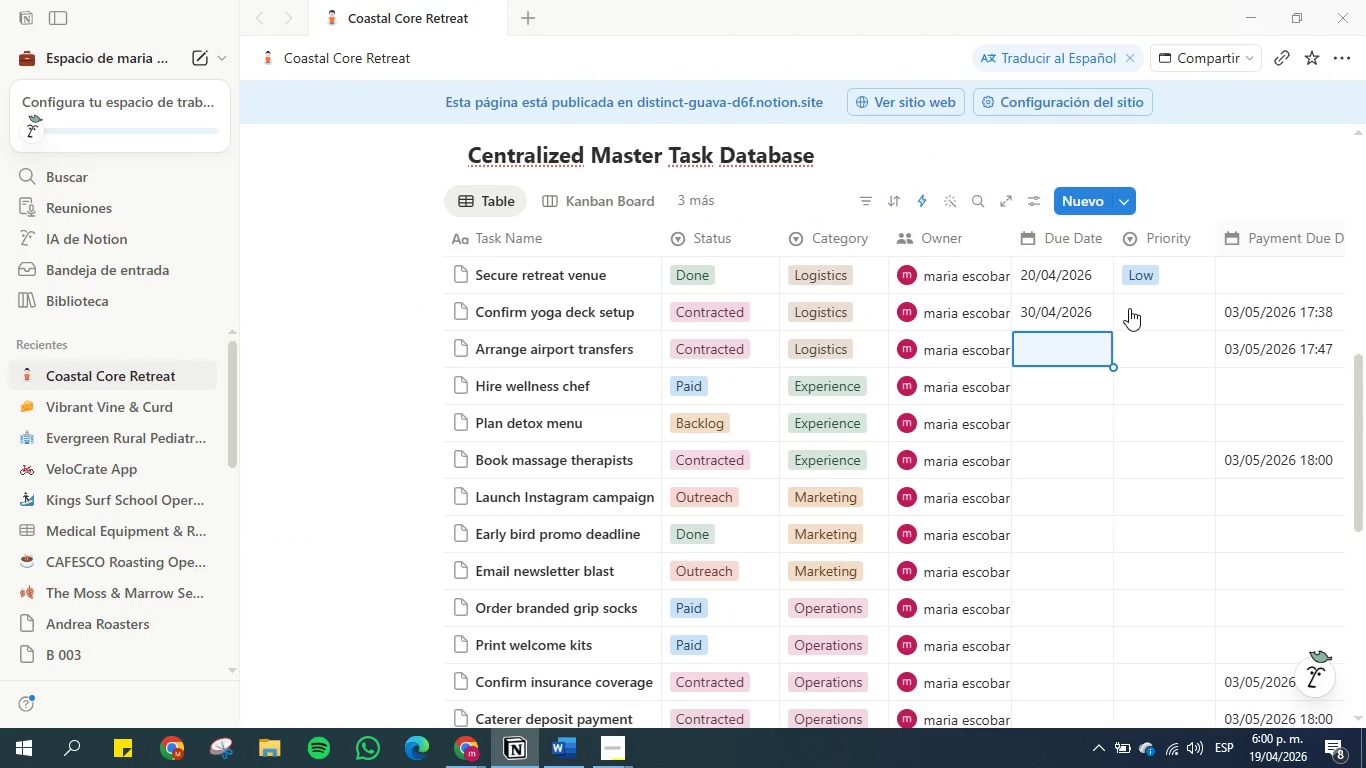 
key(Control+V)
 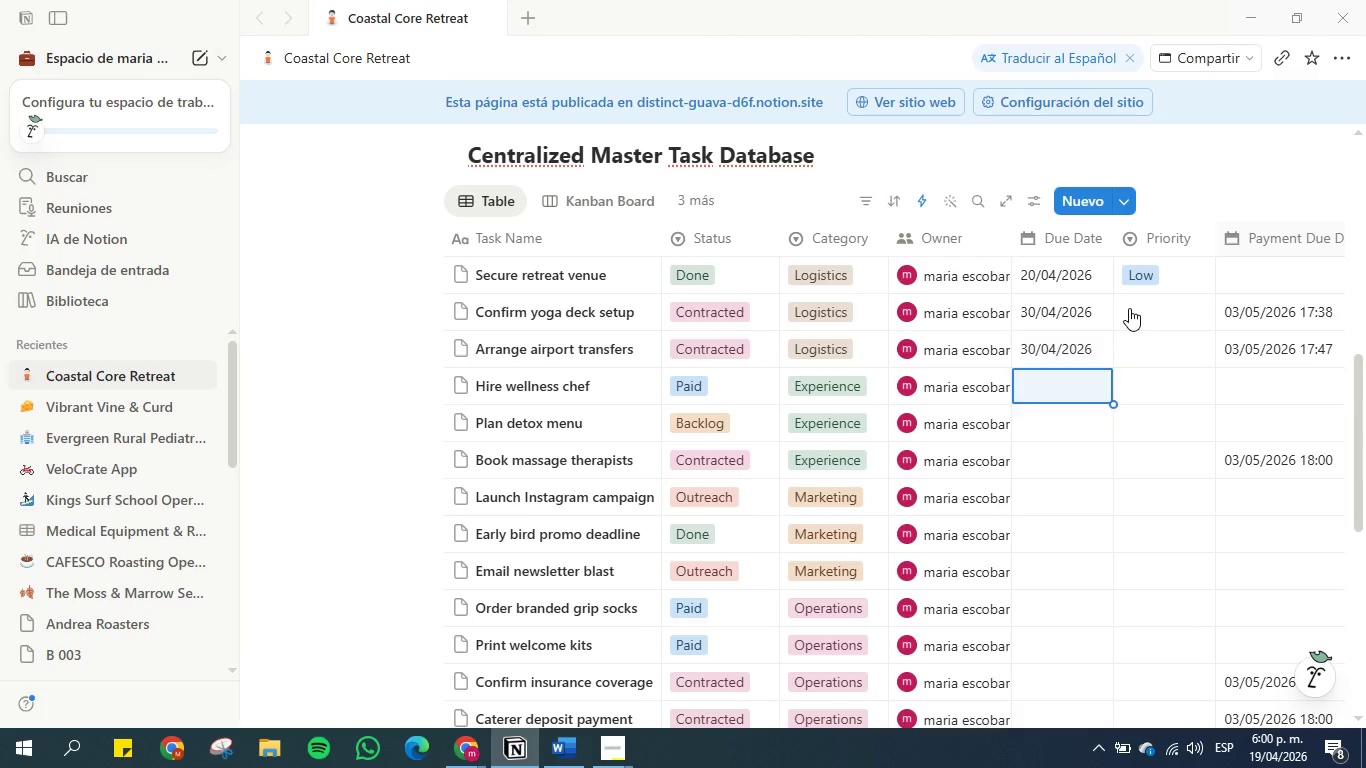 
hold_key(key=ArrowDown, duration=0.34)
 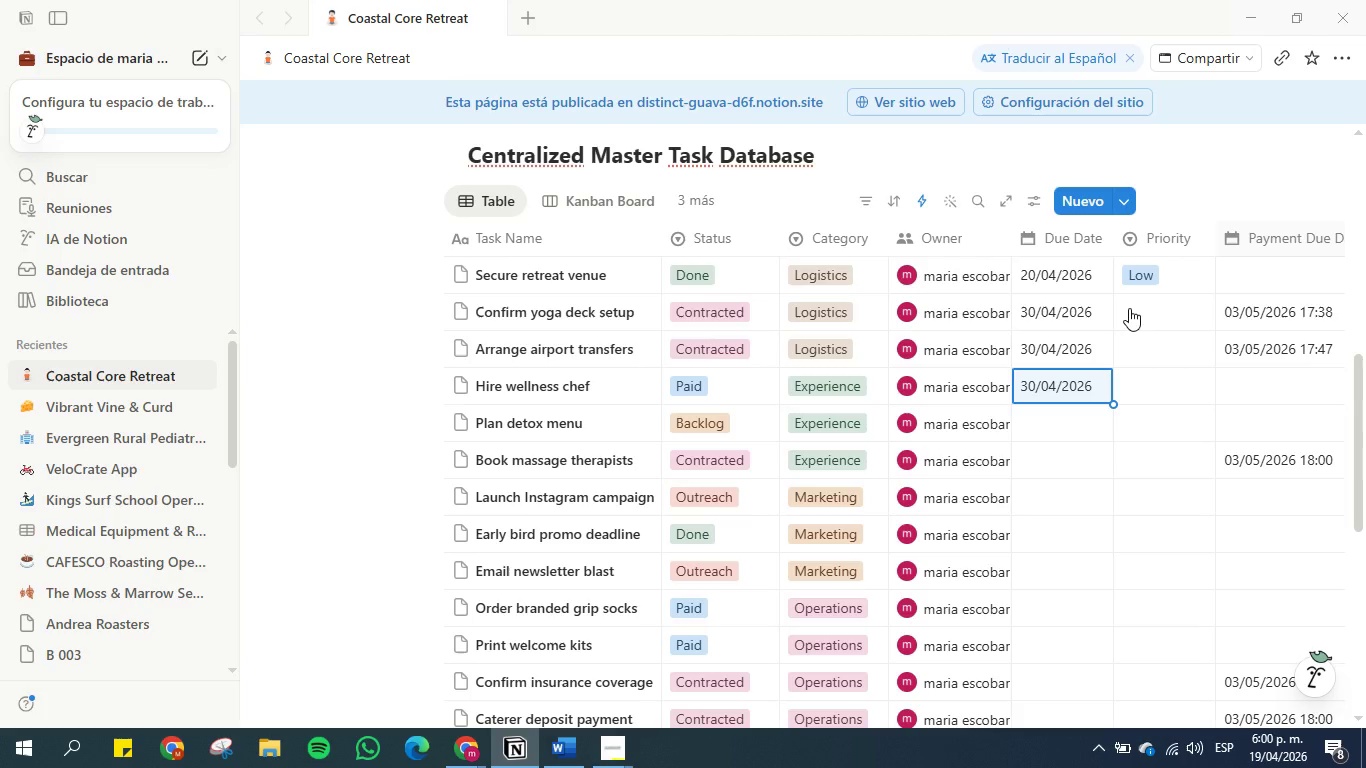 
key(Control+V)
 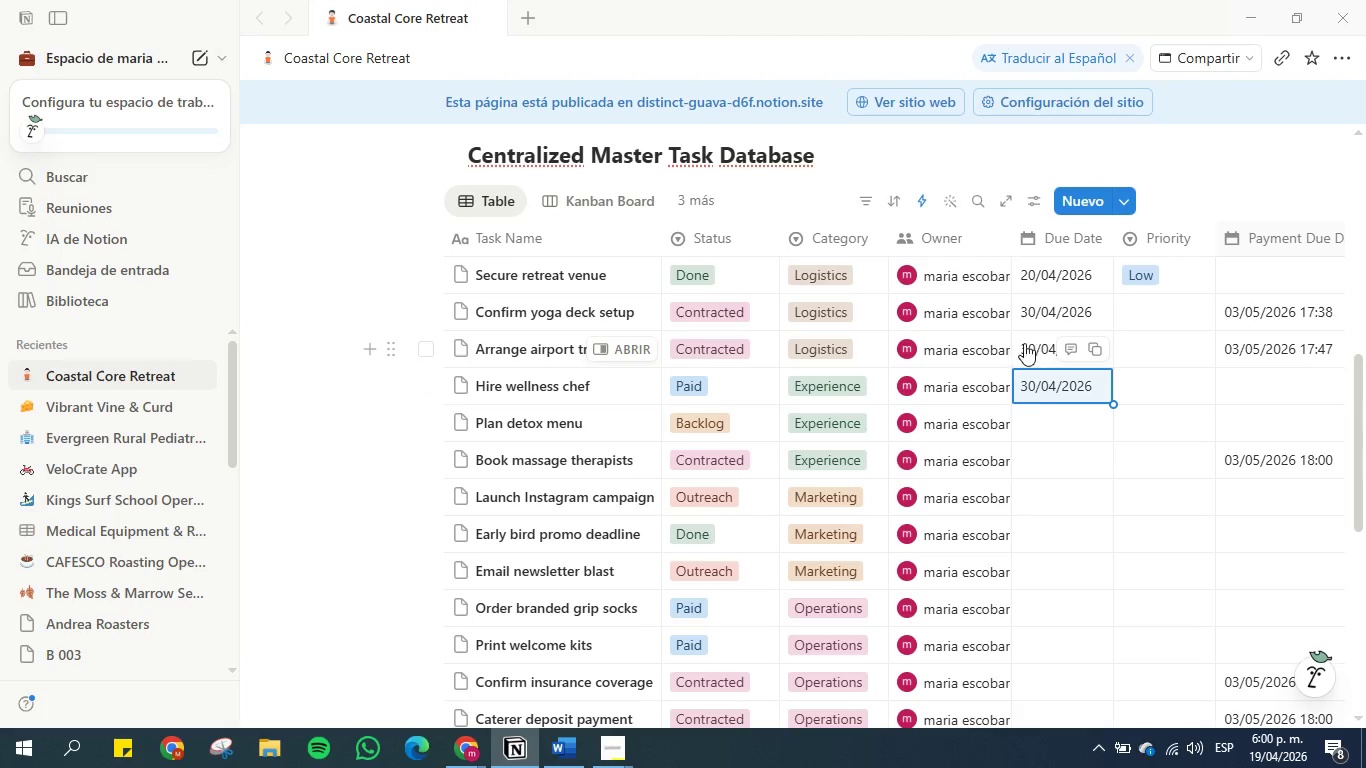 
left_click([1031, 460])
 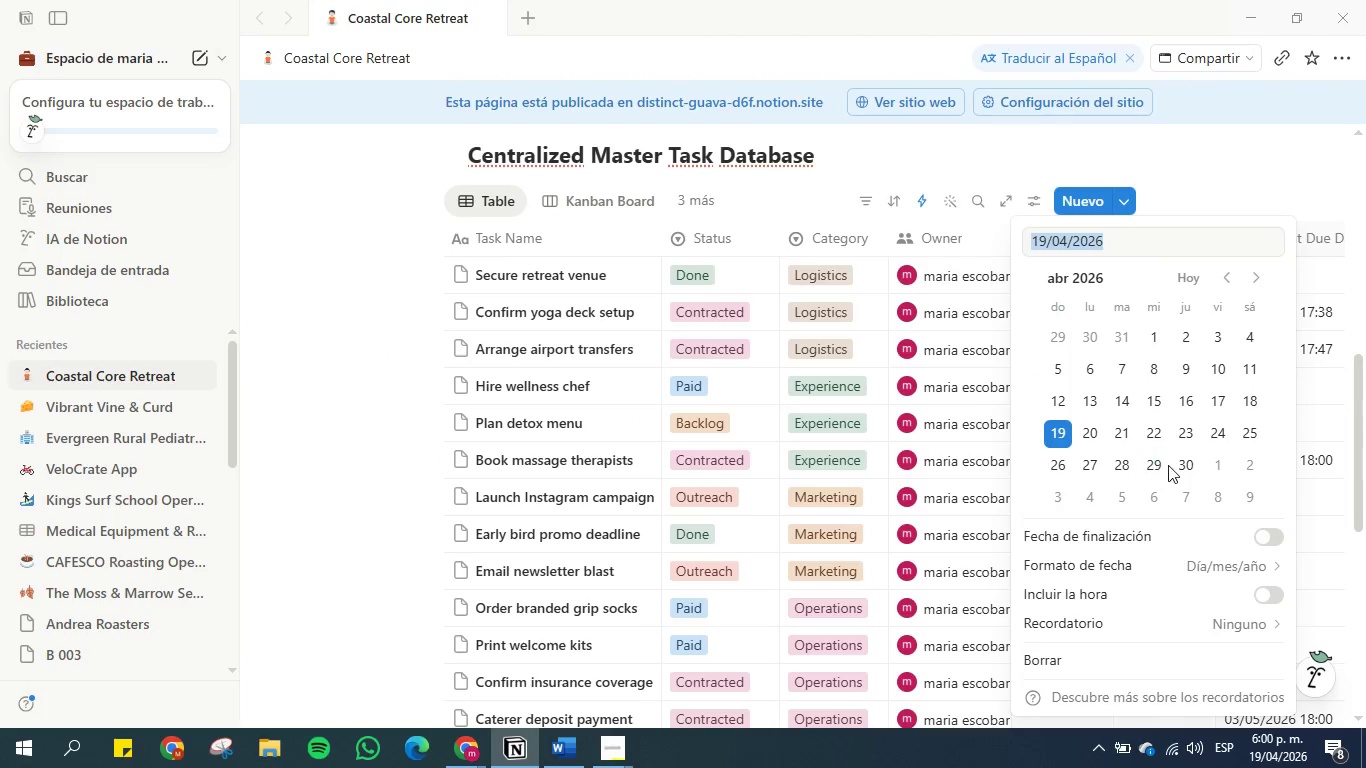 
double_click([1188, 465])
 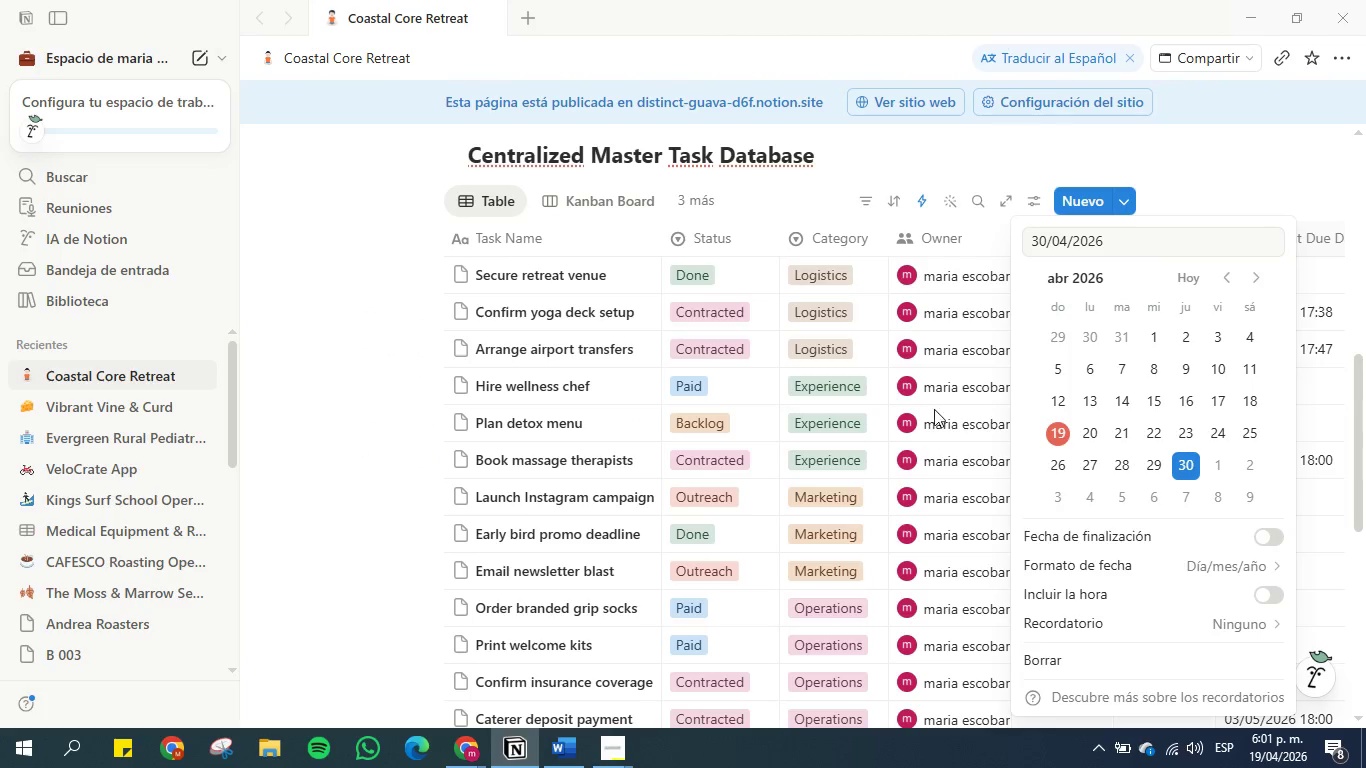 
left_click([849, 409])
 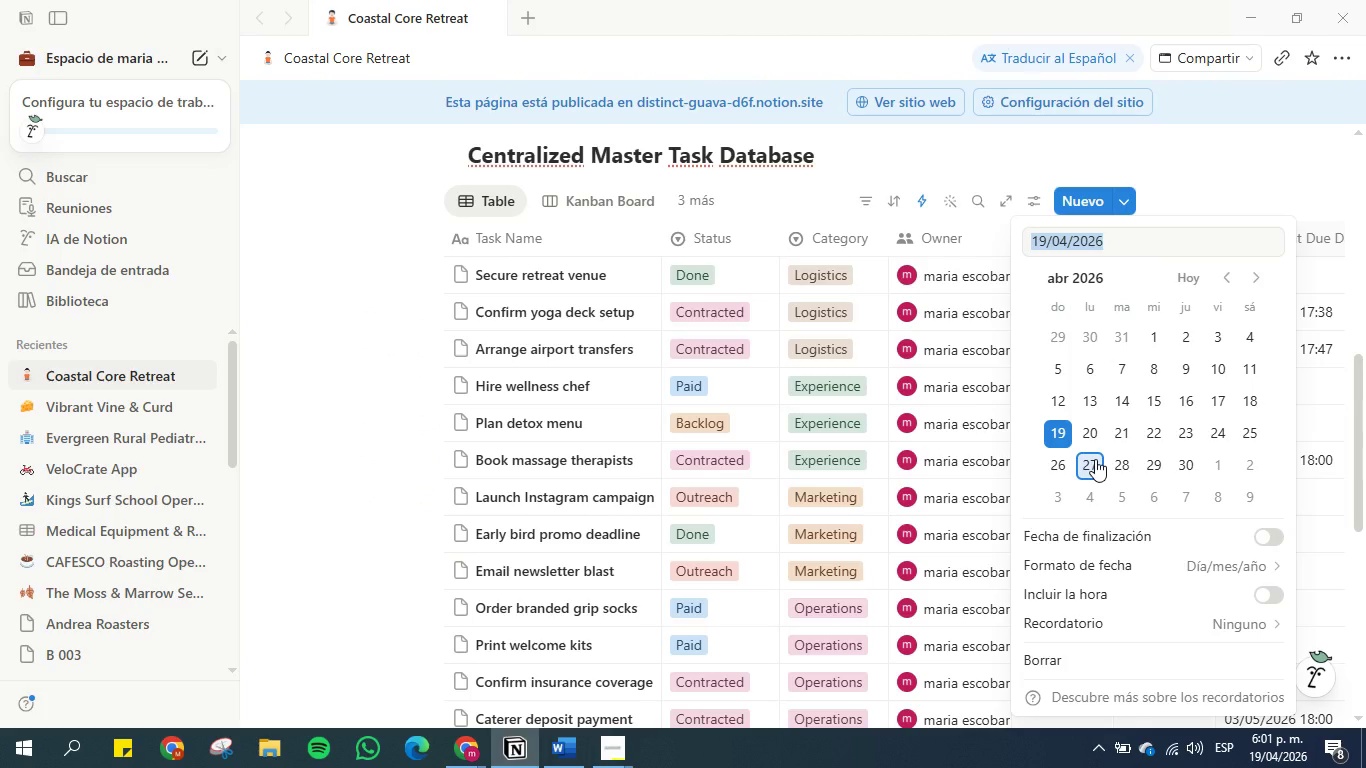 
left_click([1095, 459])
 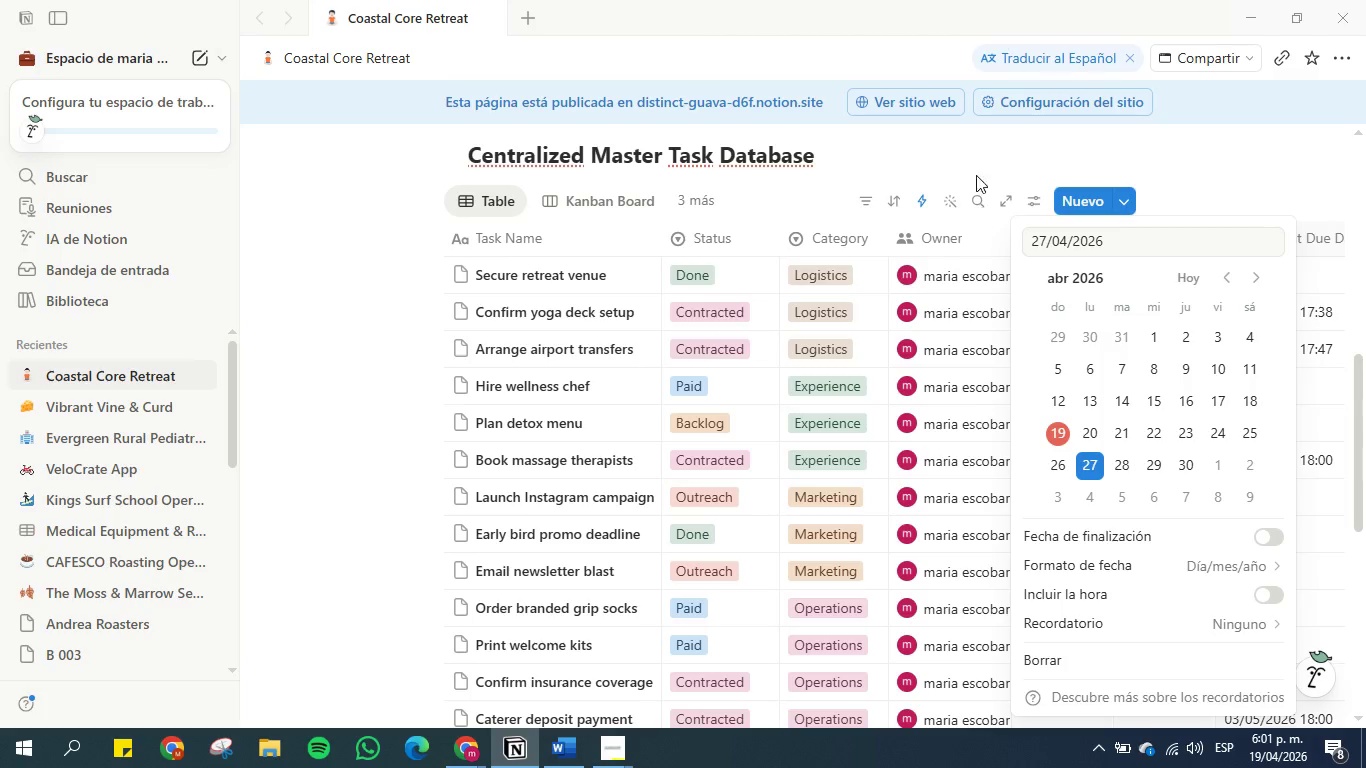 
left_click([973, 149])
 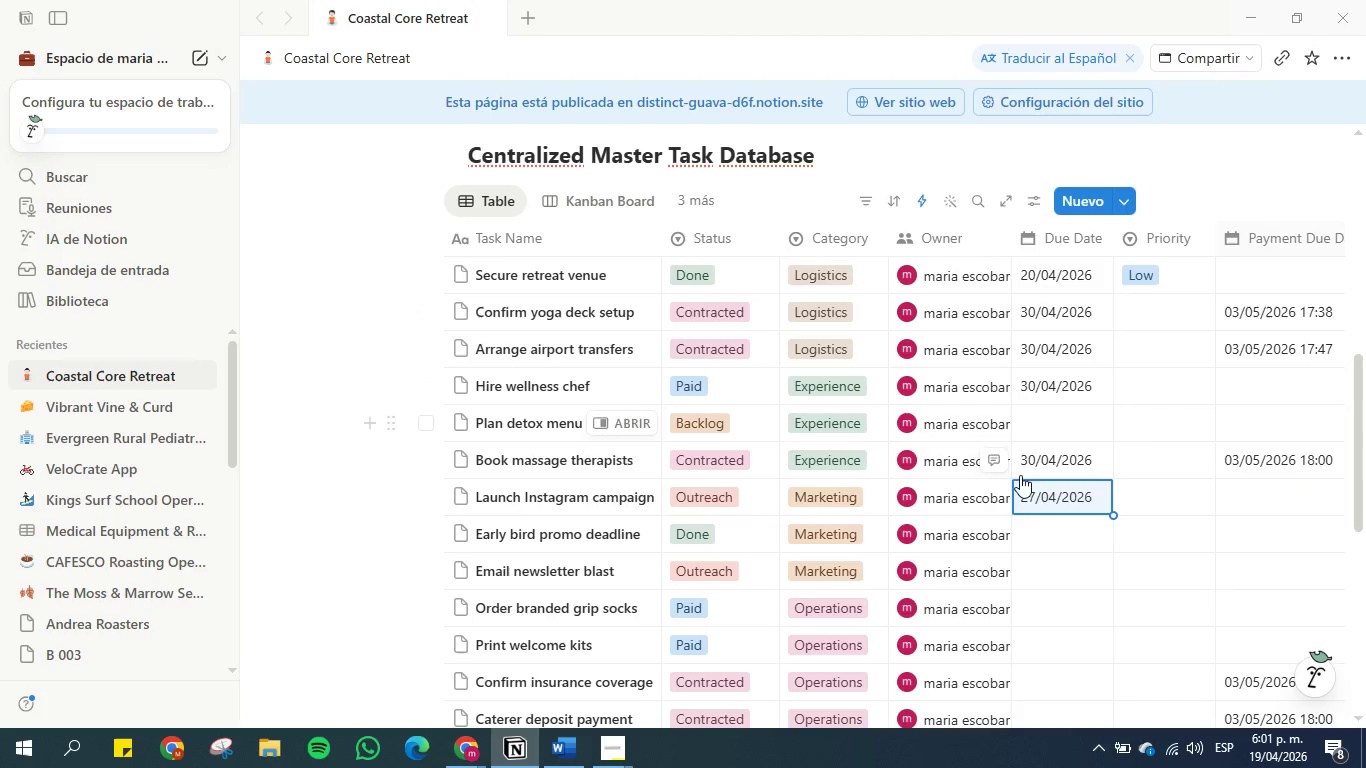 
left_click([1063, 534])
 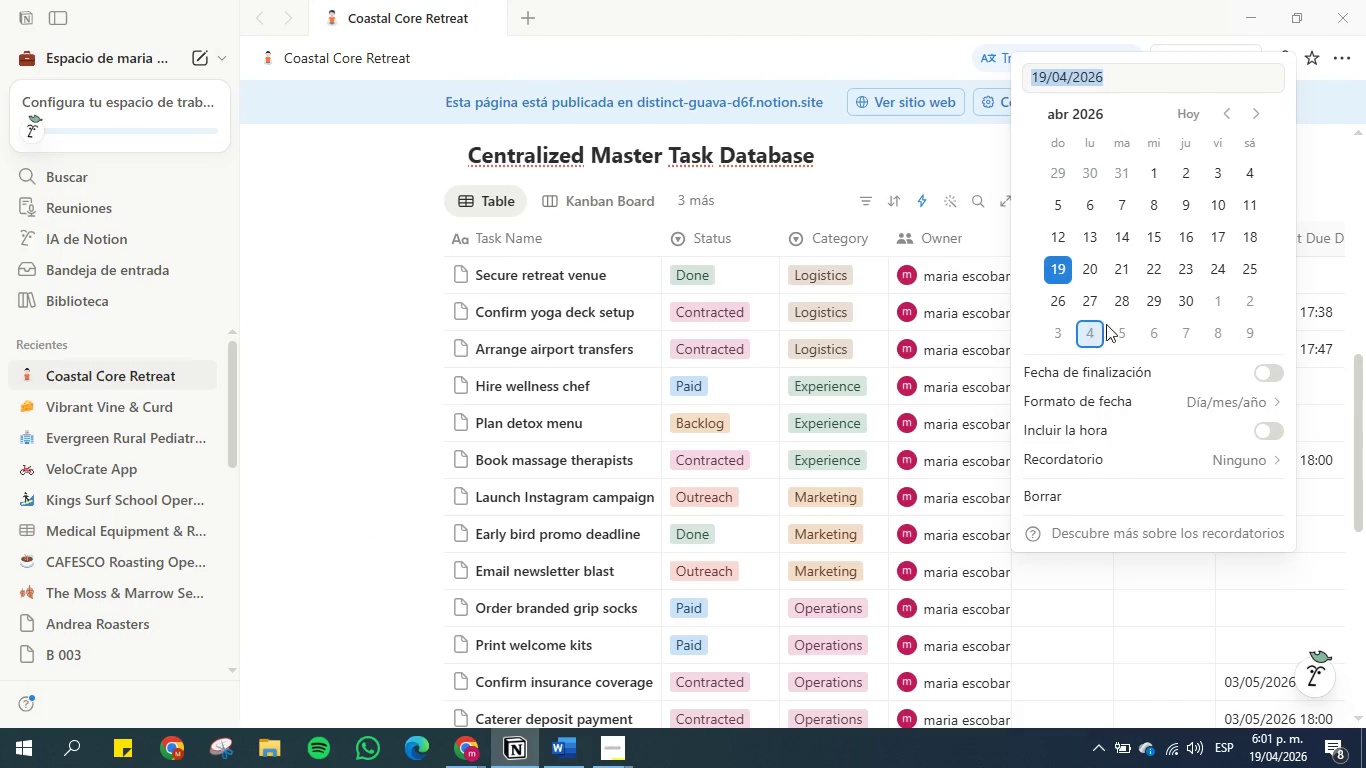 
left_click([1117, 303])
 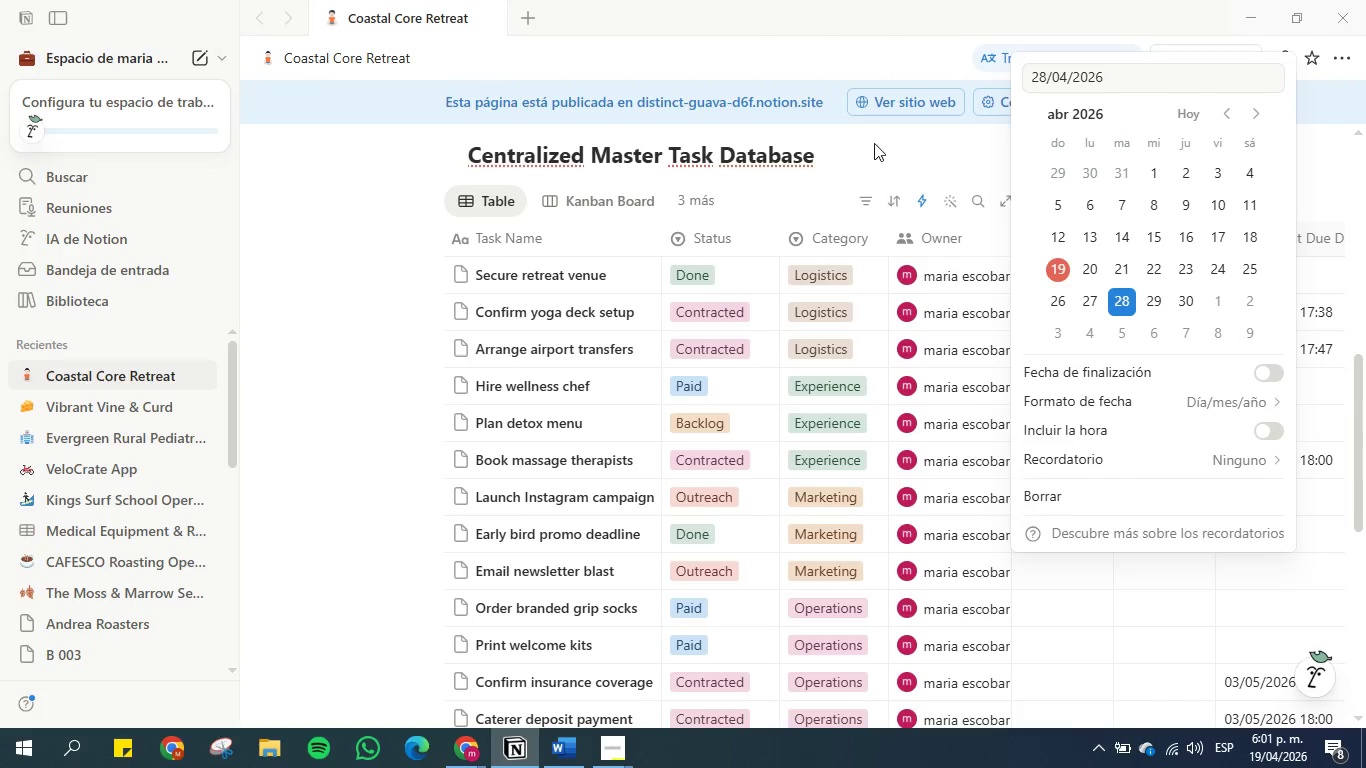 
left_click([874, 143])
 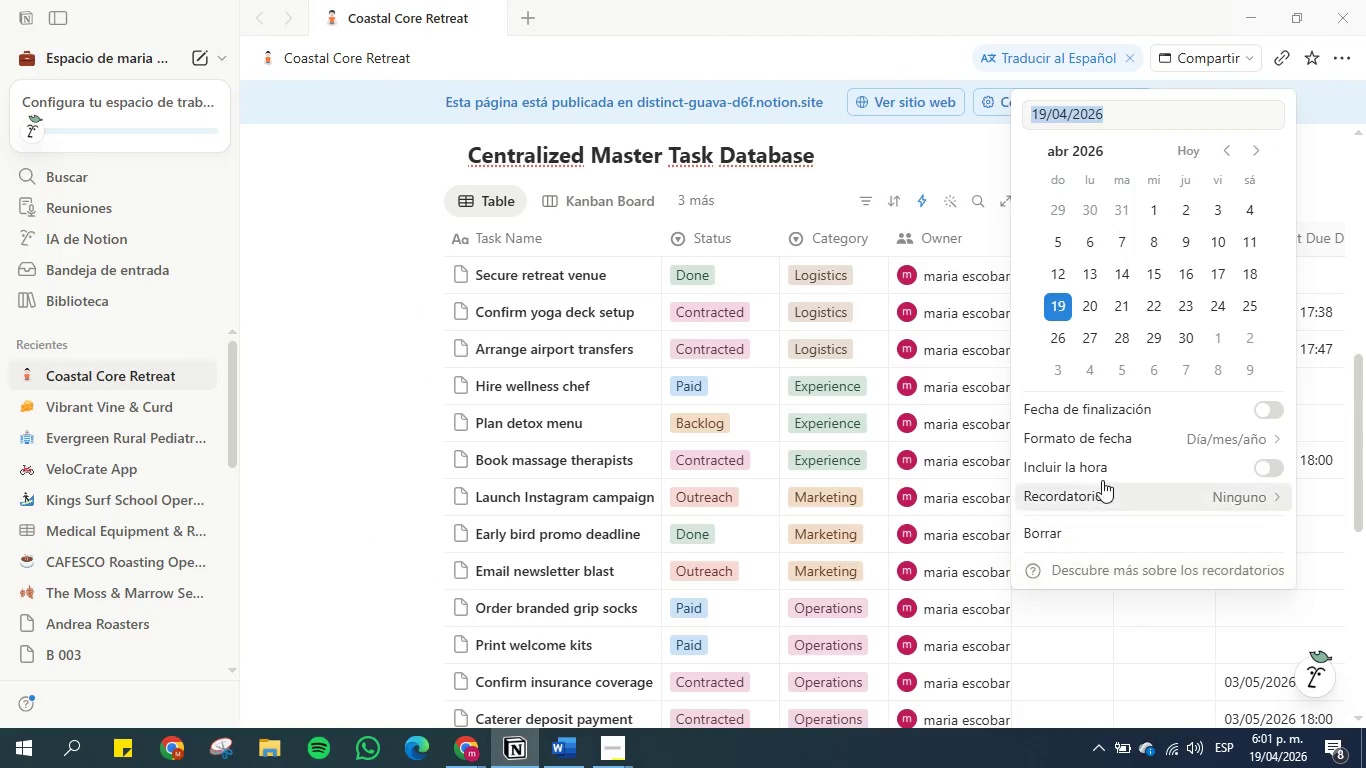 
left_click([1151, 344])
 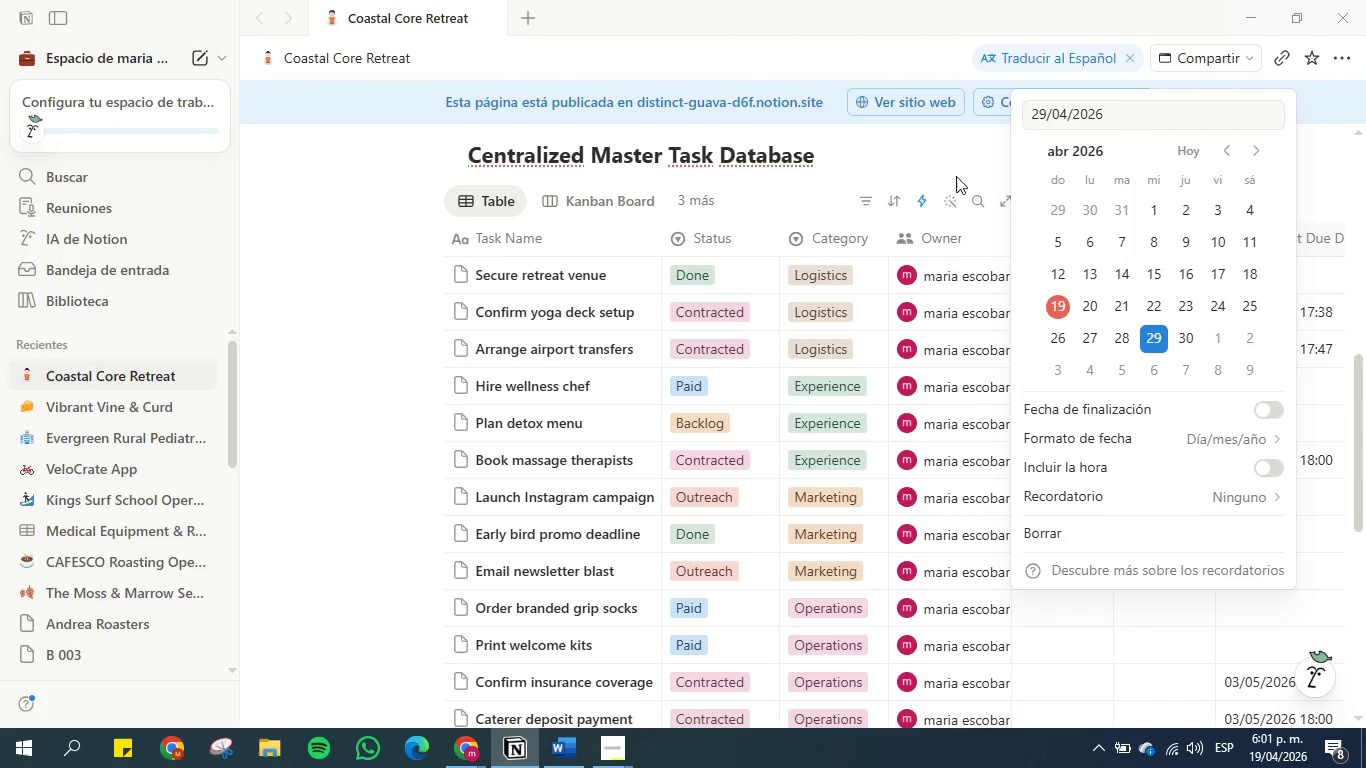 
left_click([947, 169])
 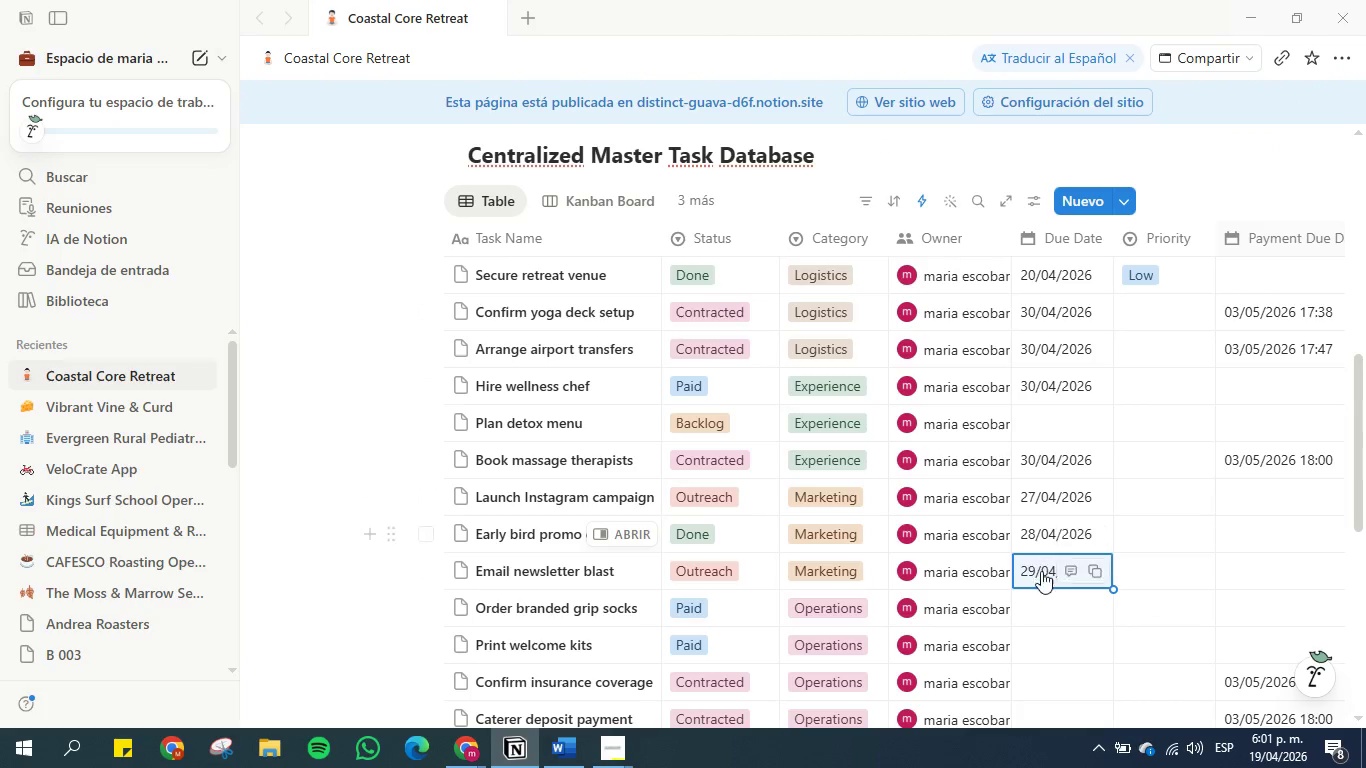 
left_click([1057, 619])
 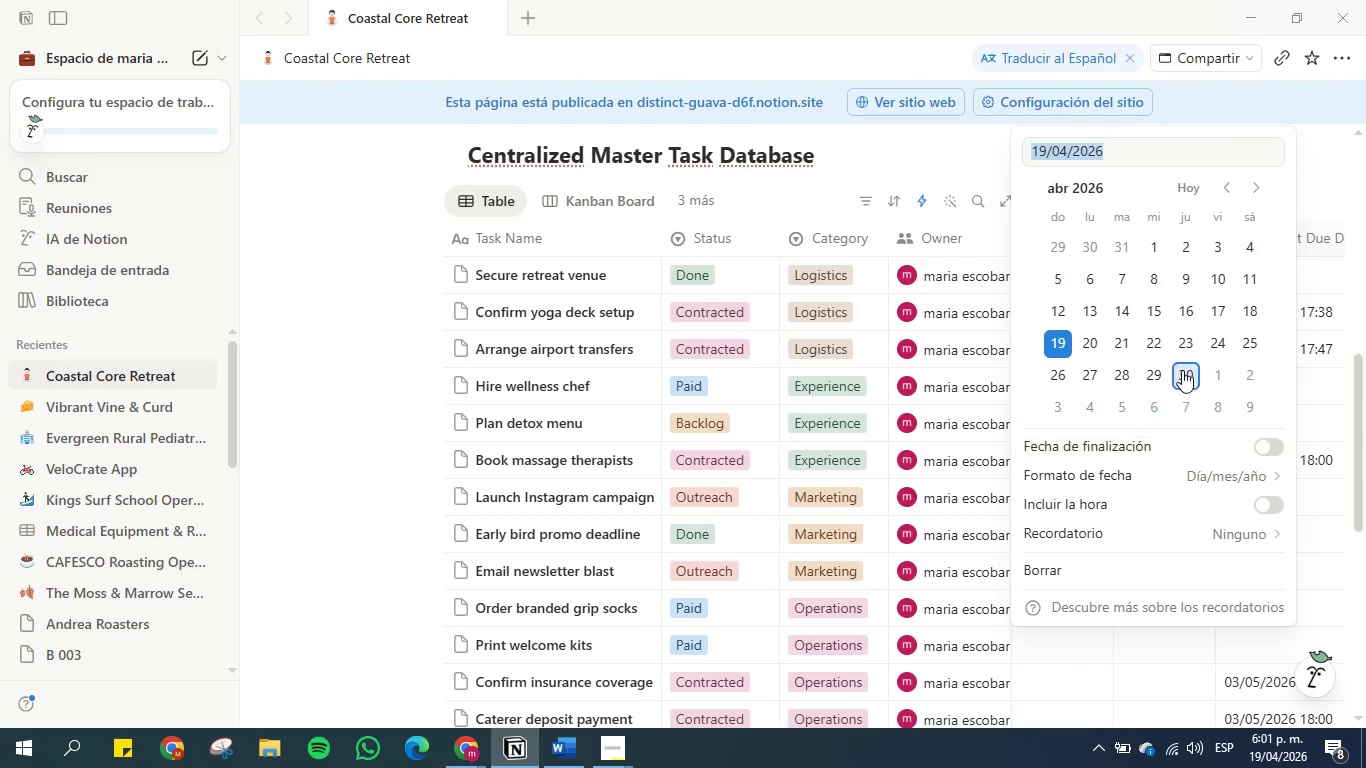 
left_click([1182, 367])
 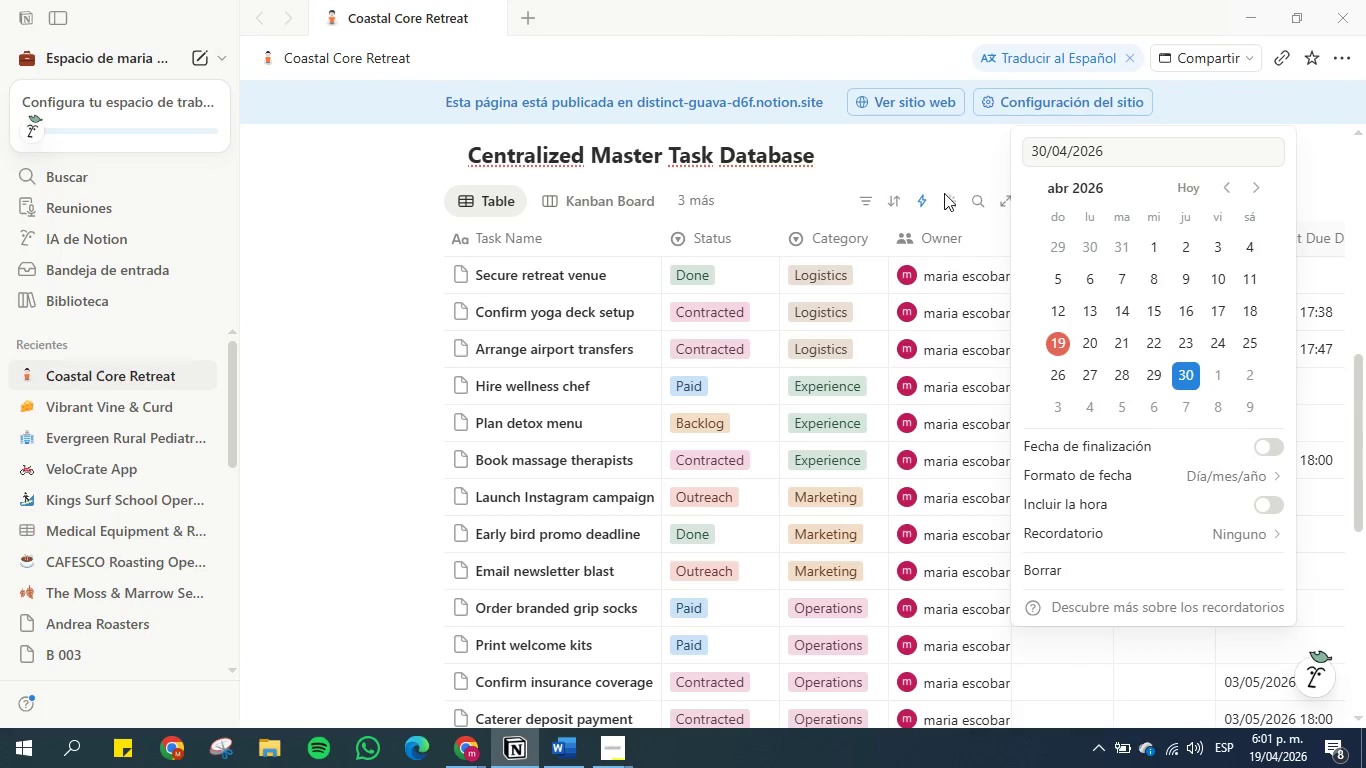 
left_click([935, 155])
 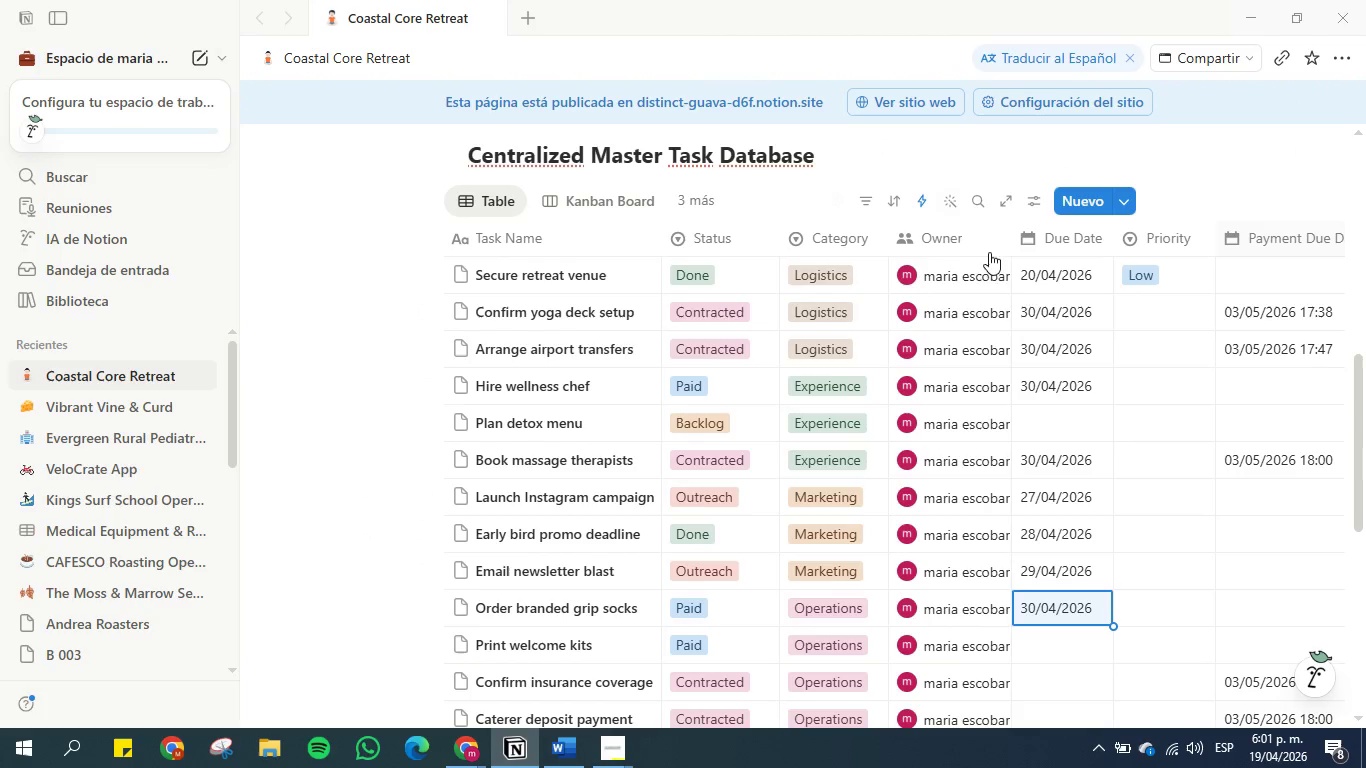 
scroll: coordinate [1046, 362], scroll_direction: down, amount: 2.0
 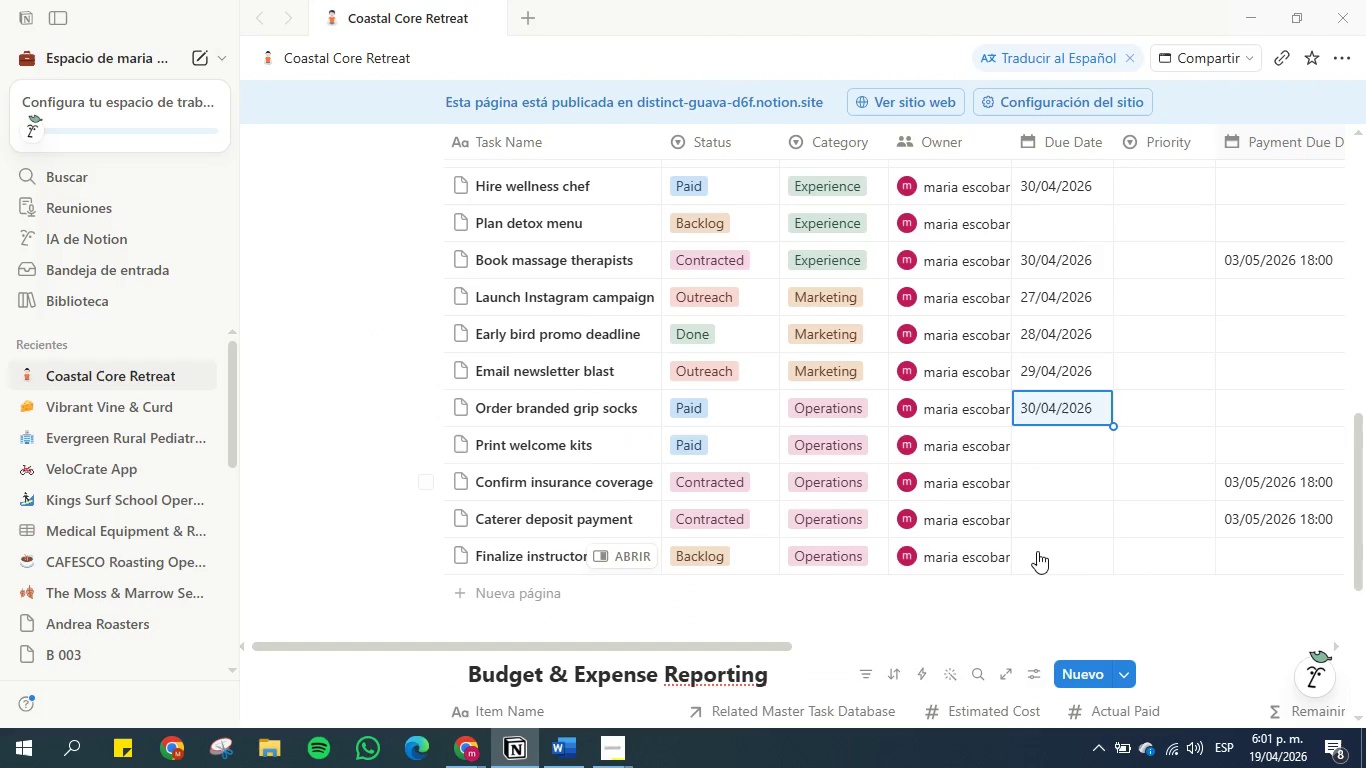 
left_click([1037, 552])
 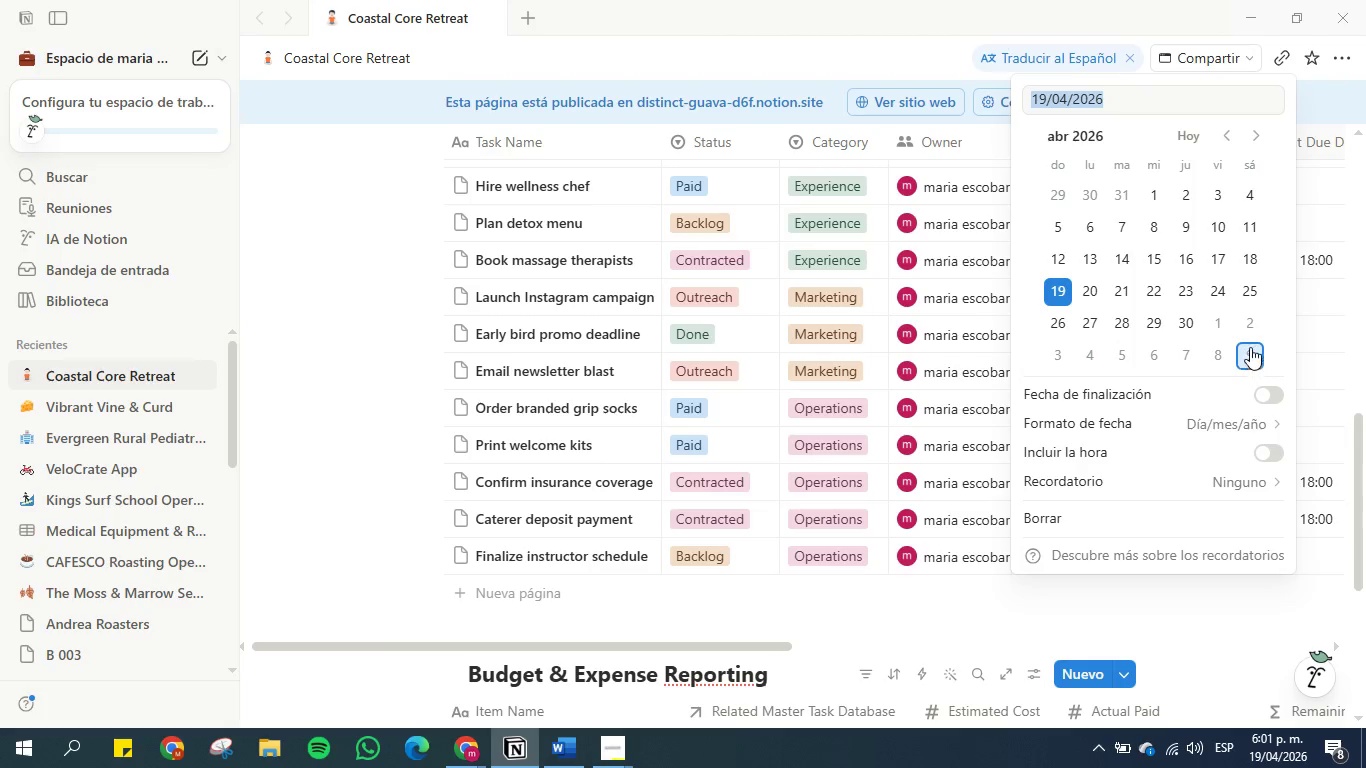 
left_click([1251, 357])
 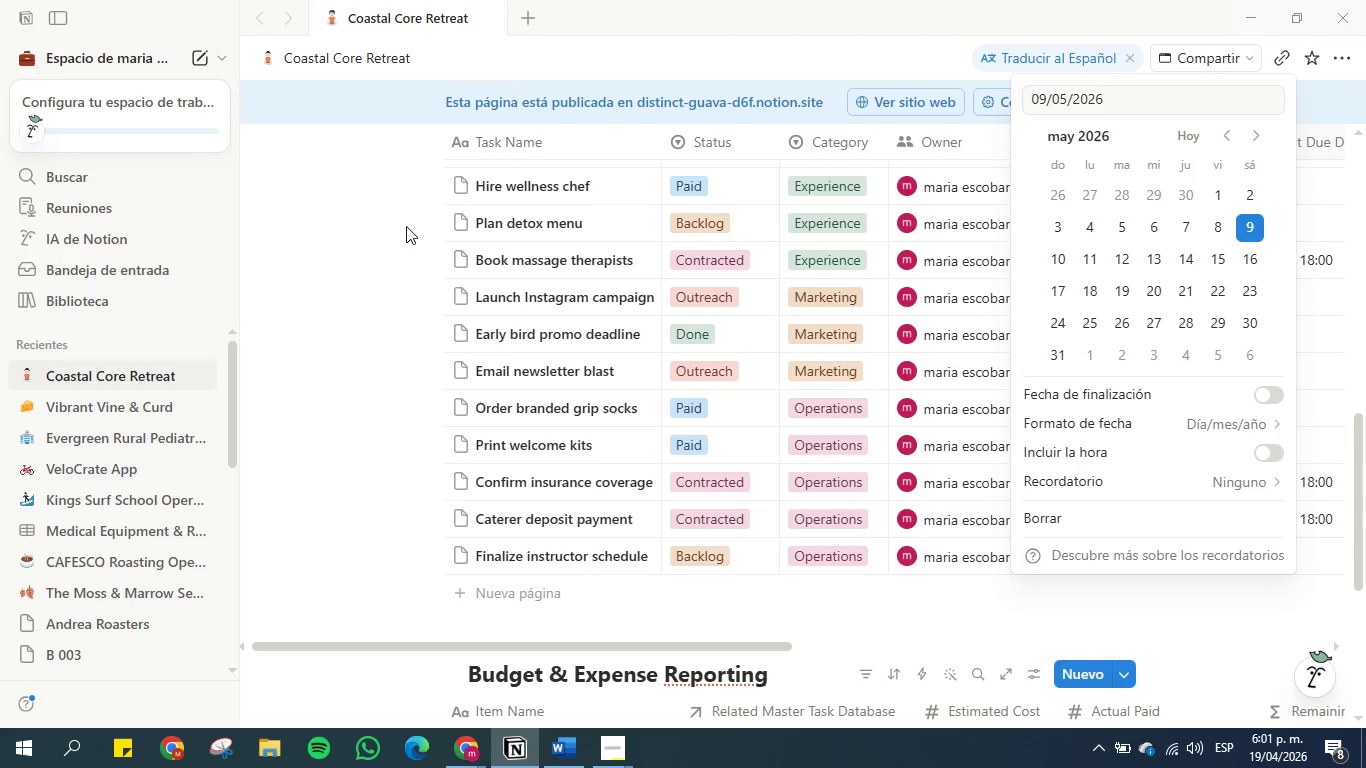 
left_click([300, 246])
 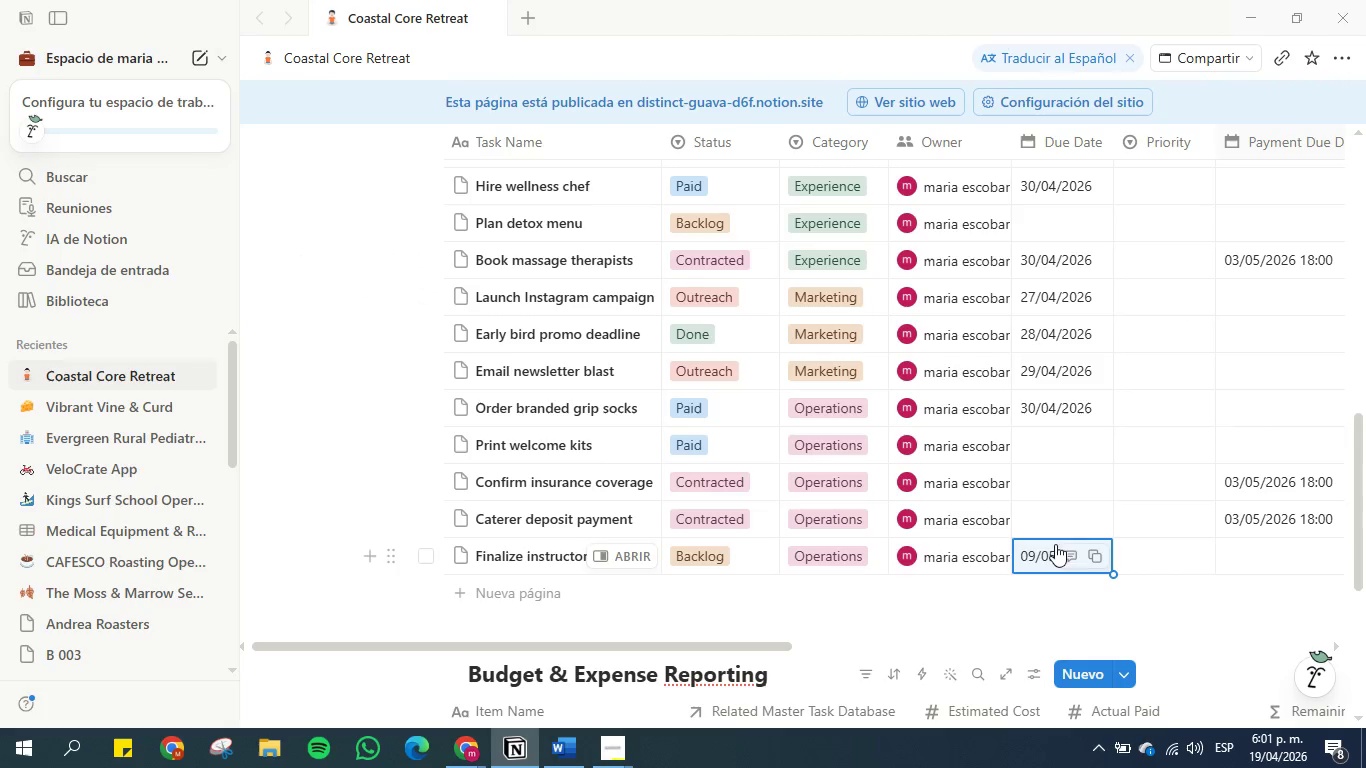 
left_click([1089, 517])
 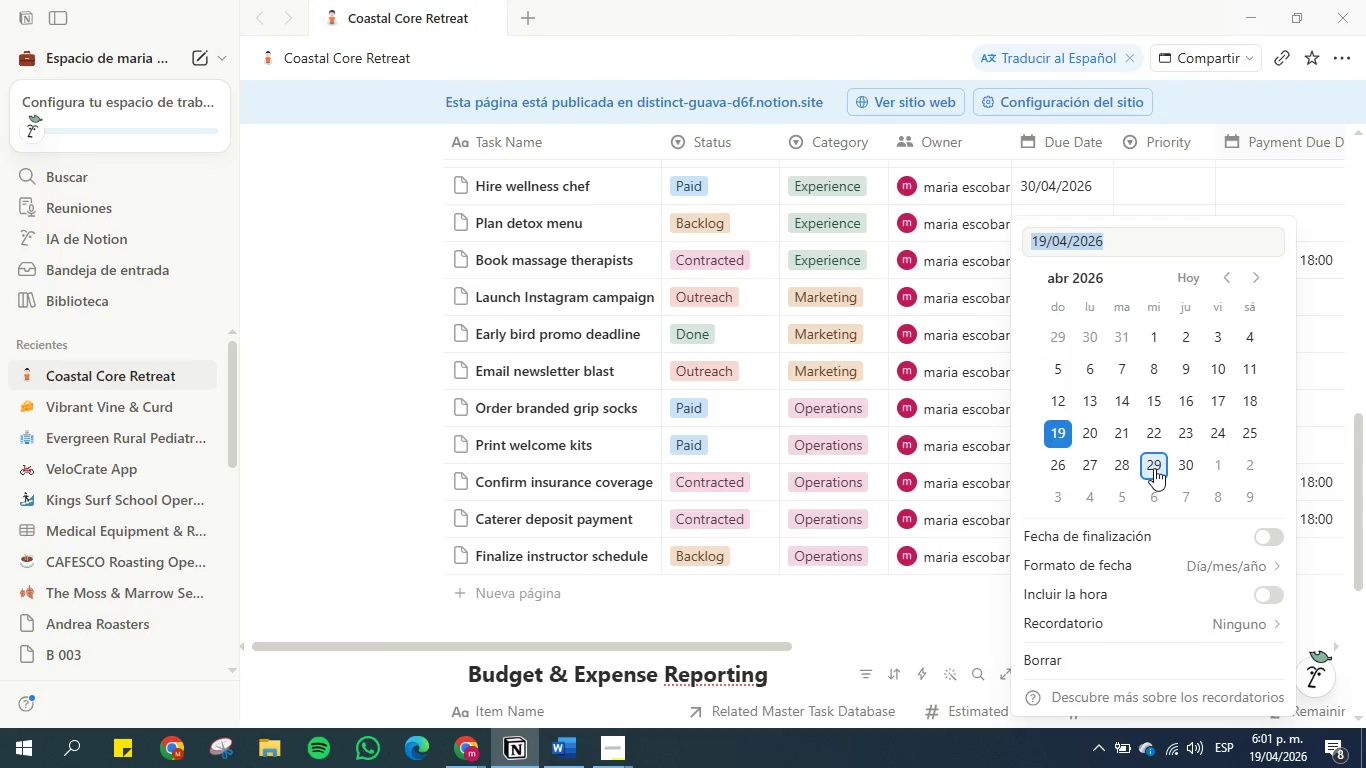 
left_click([1124, 455])
 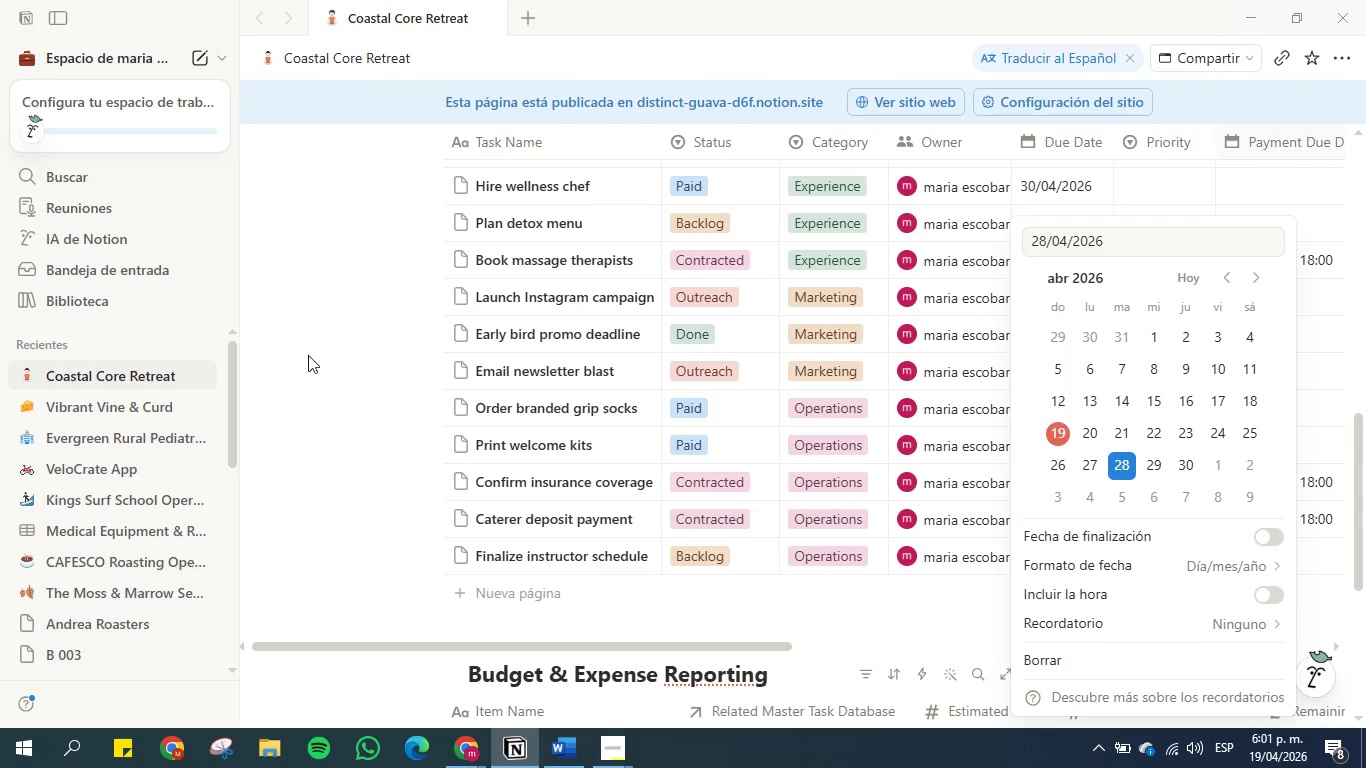 
left_click([332, 357])
 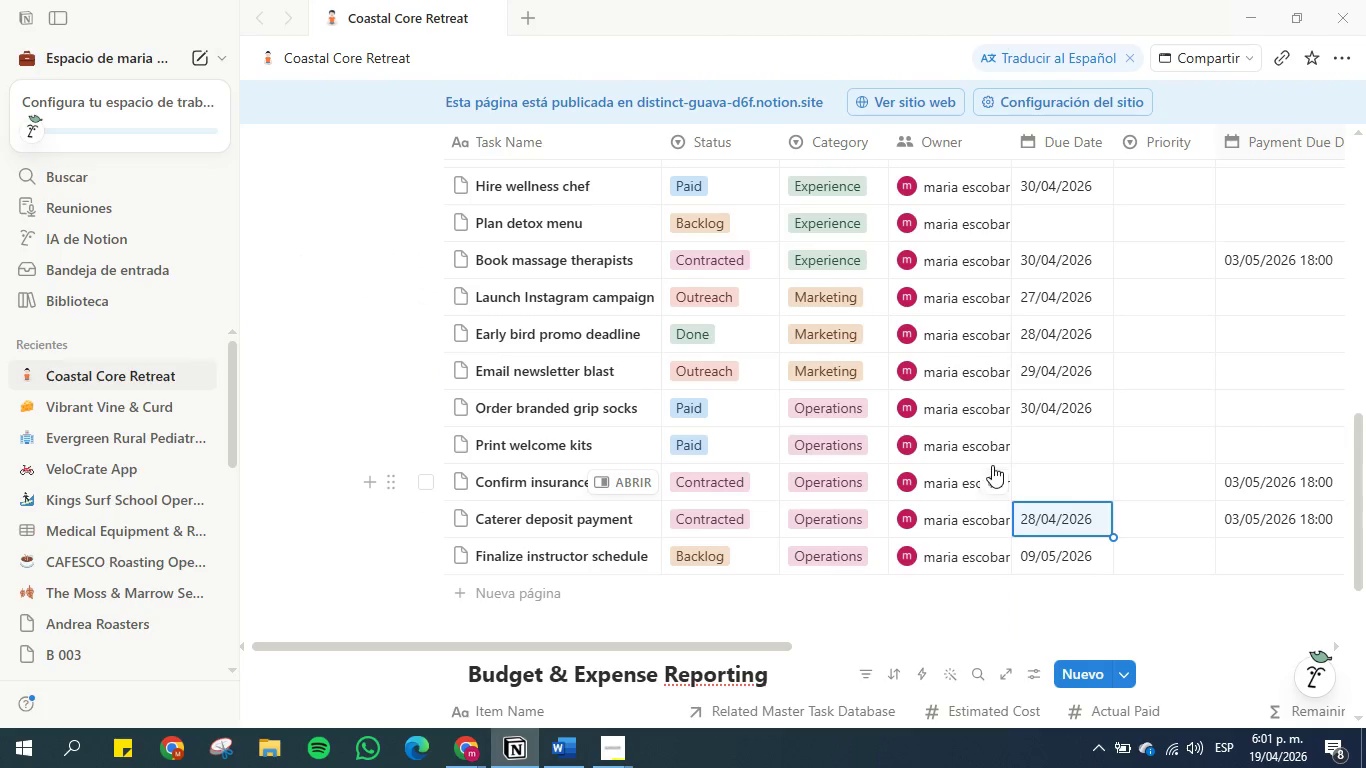 
left_click([1074, 487])
 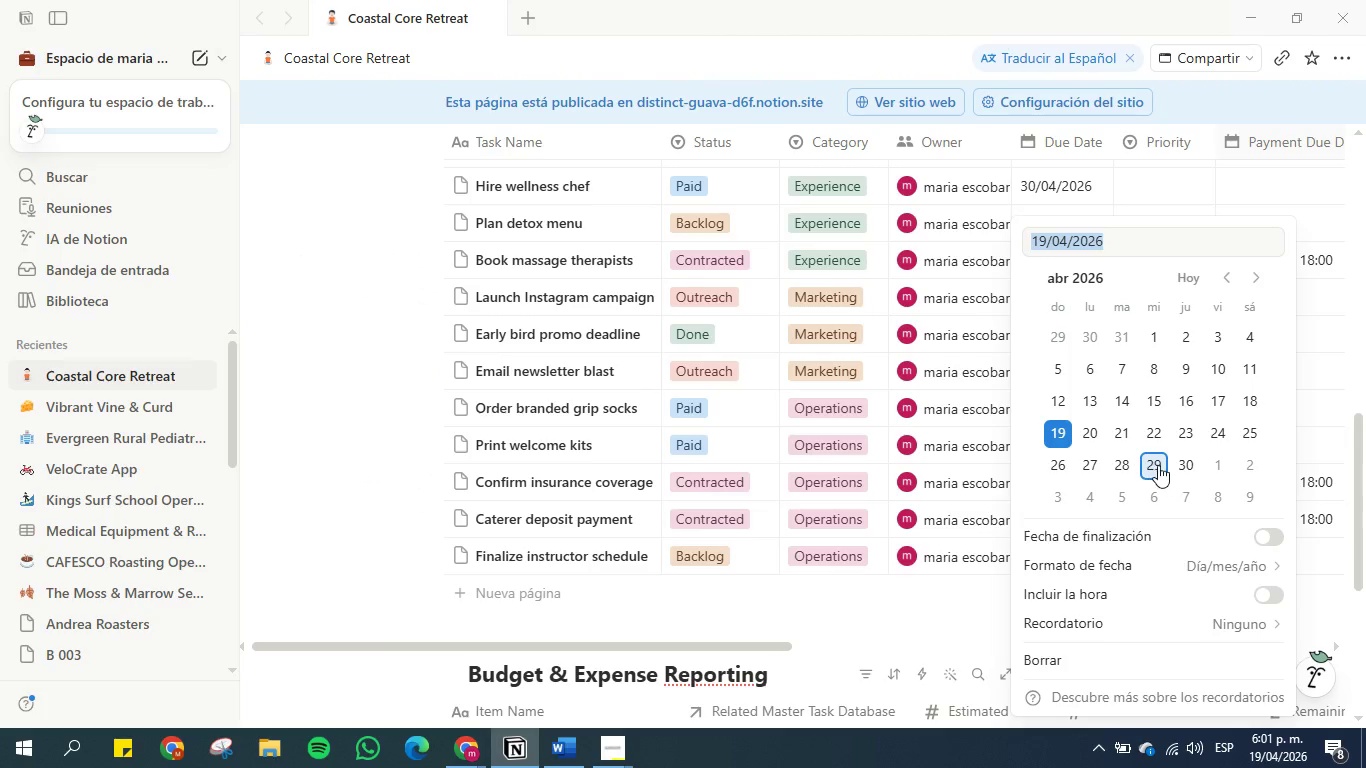 
left_click([1180, 463])
 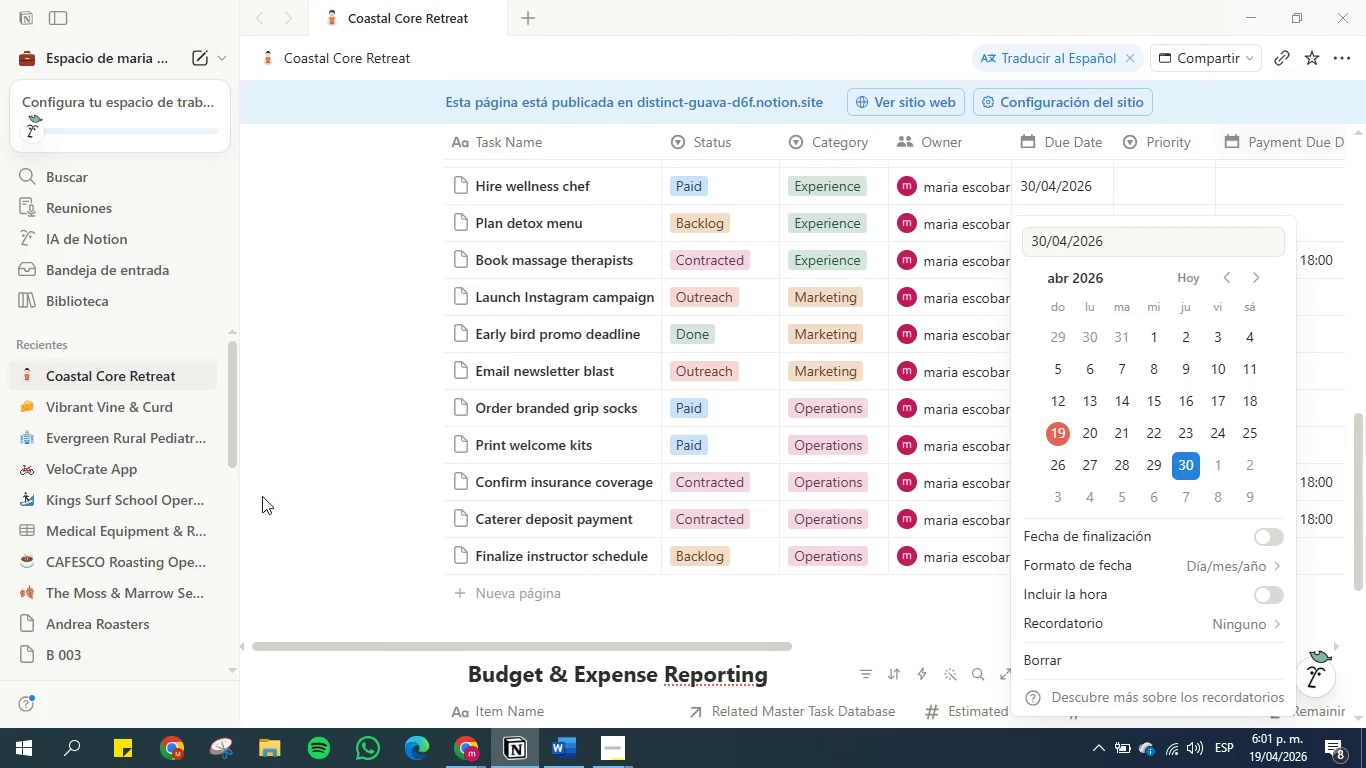 
left_click([323, 492])
 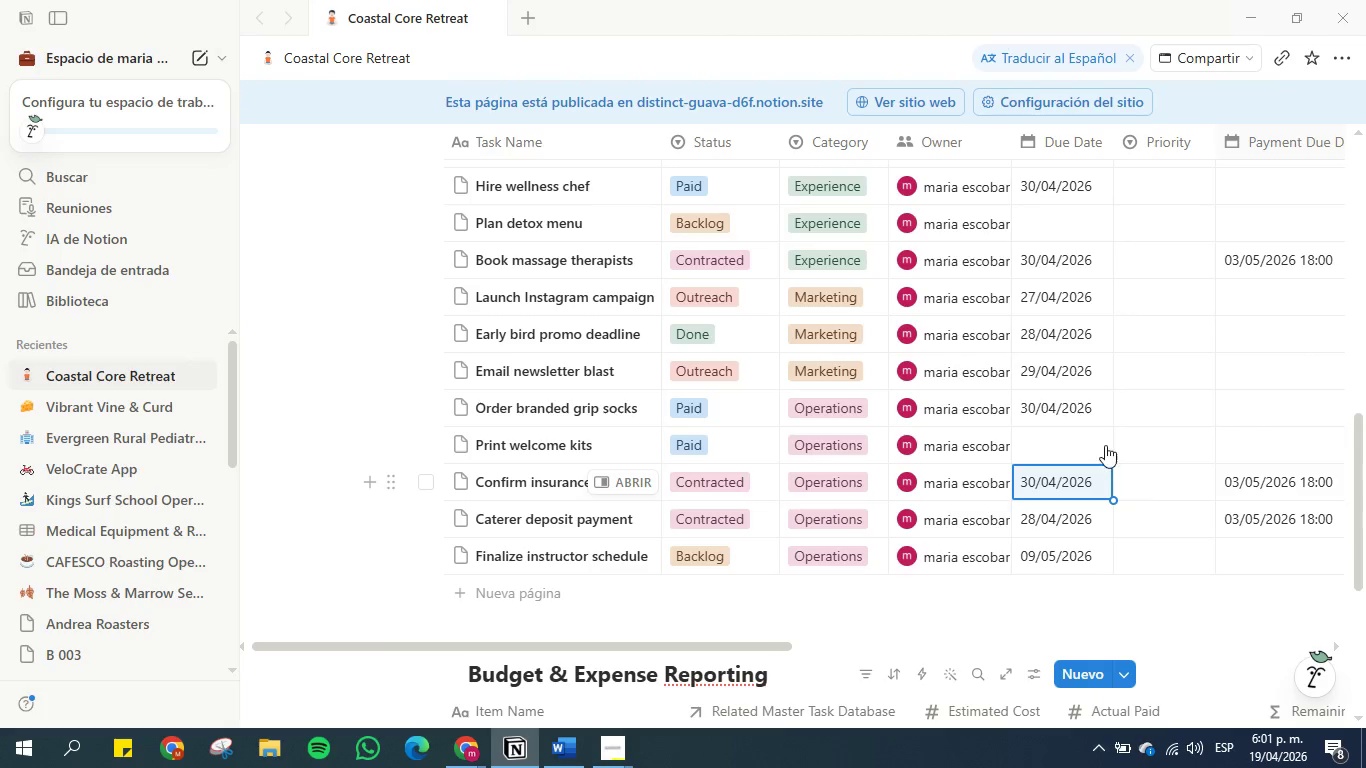 
left_click([1041, 449])
 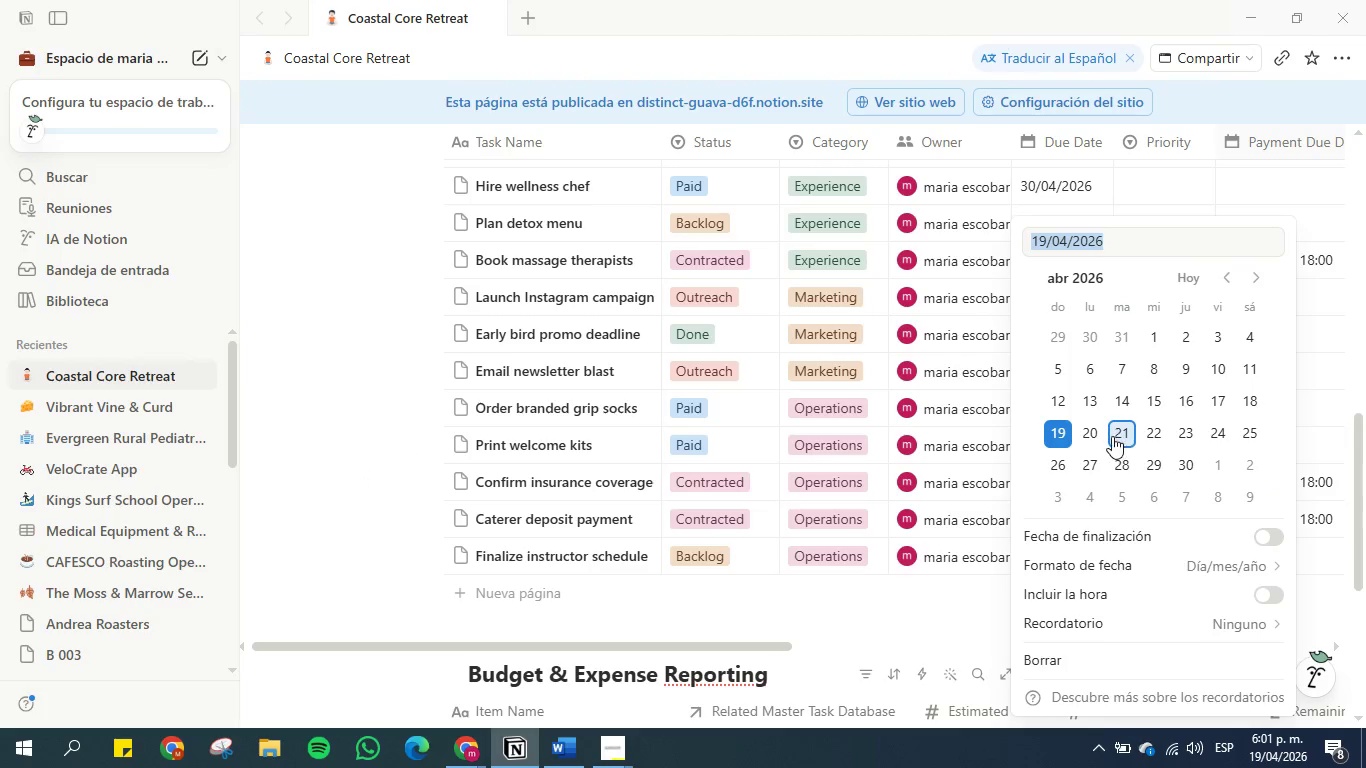 
left_click([1089, 436])
 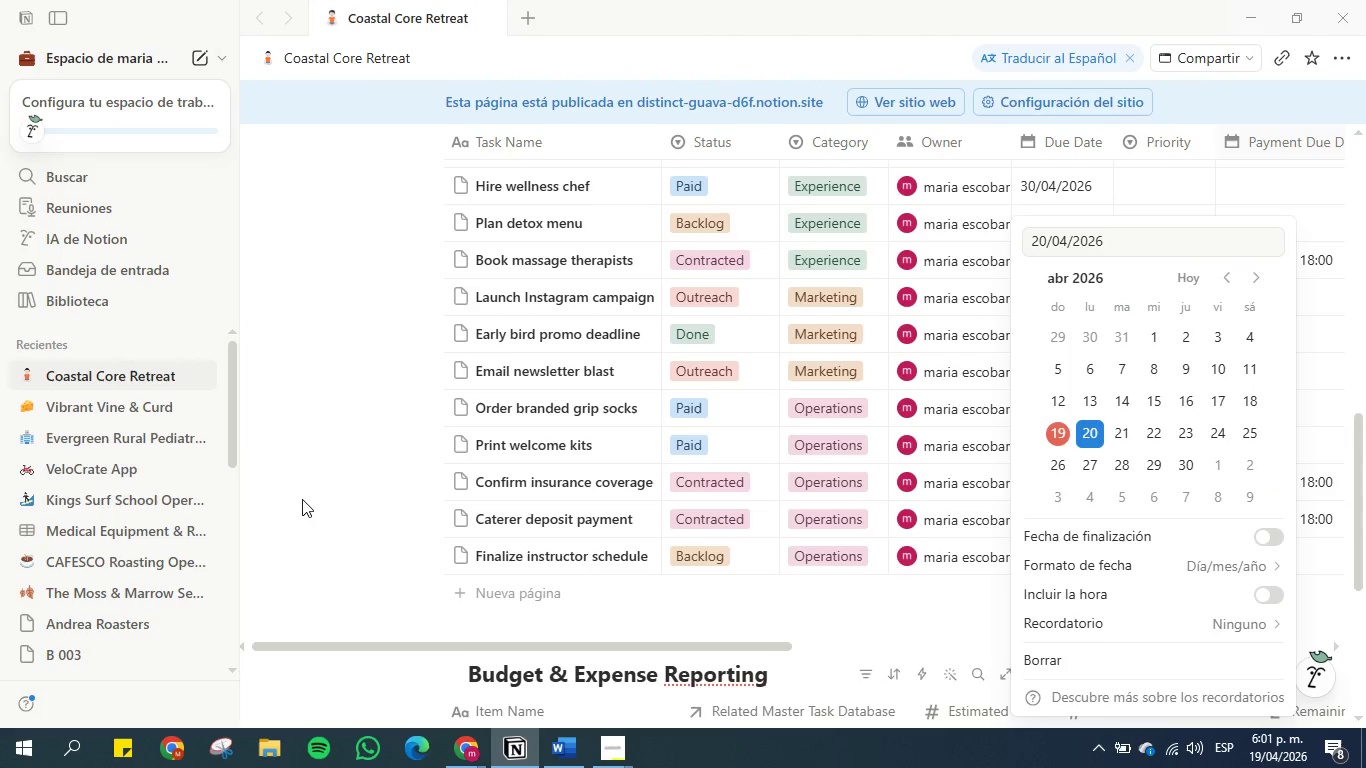 
left_click([295, 492])
 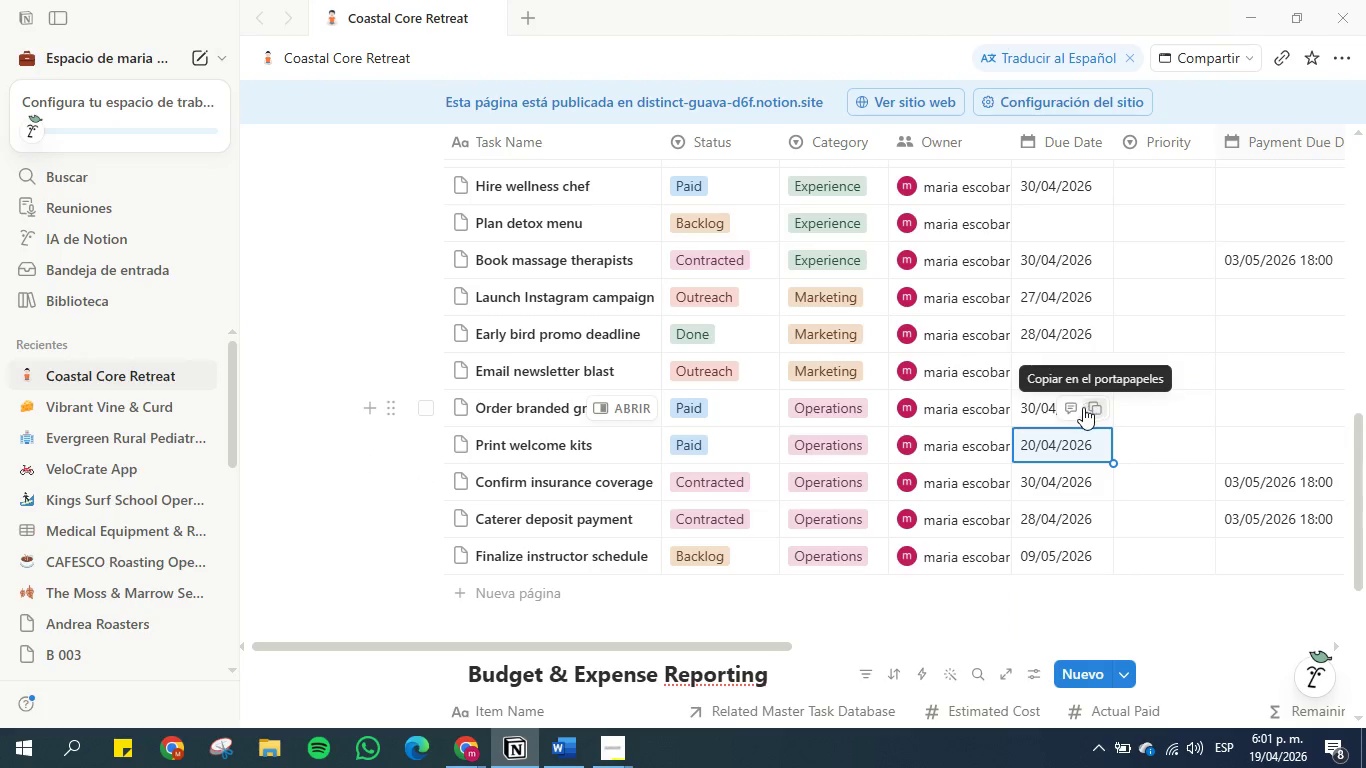 
scroll: coordinate [1157, 434], scroll_direction: up, amount: 3.0
 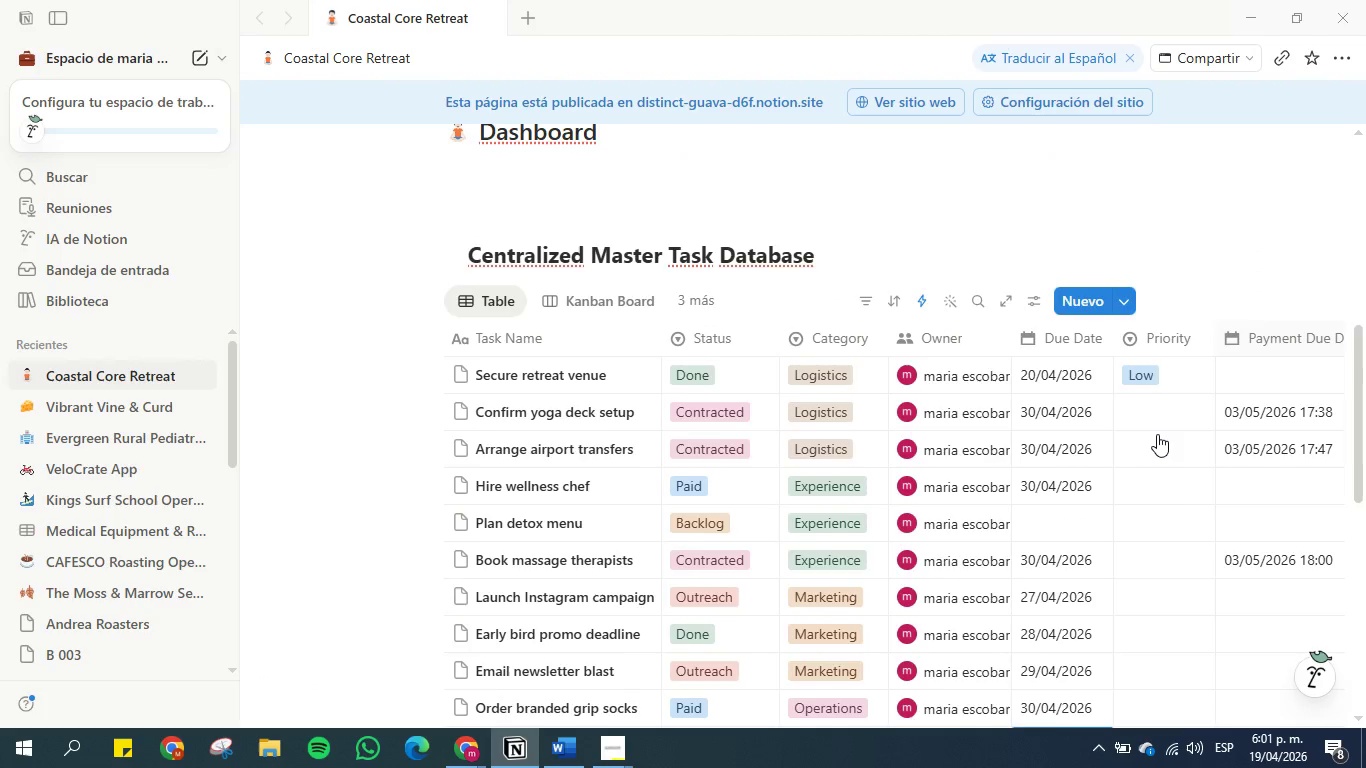 
scroll: coordinate [1157, 434], scroll_direction: down, amount: 1.0
 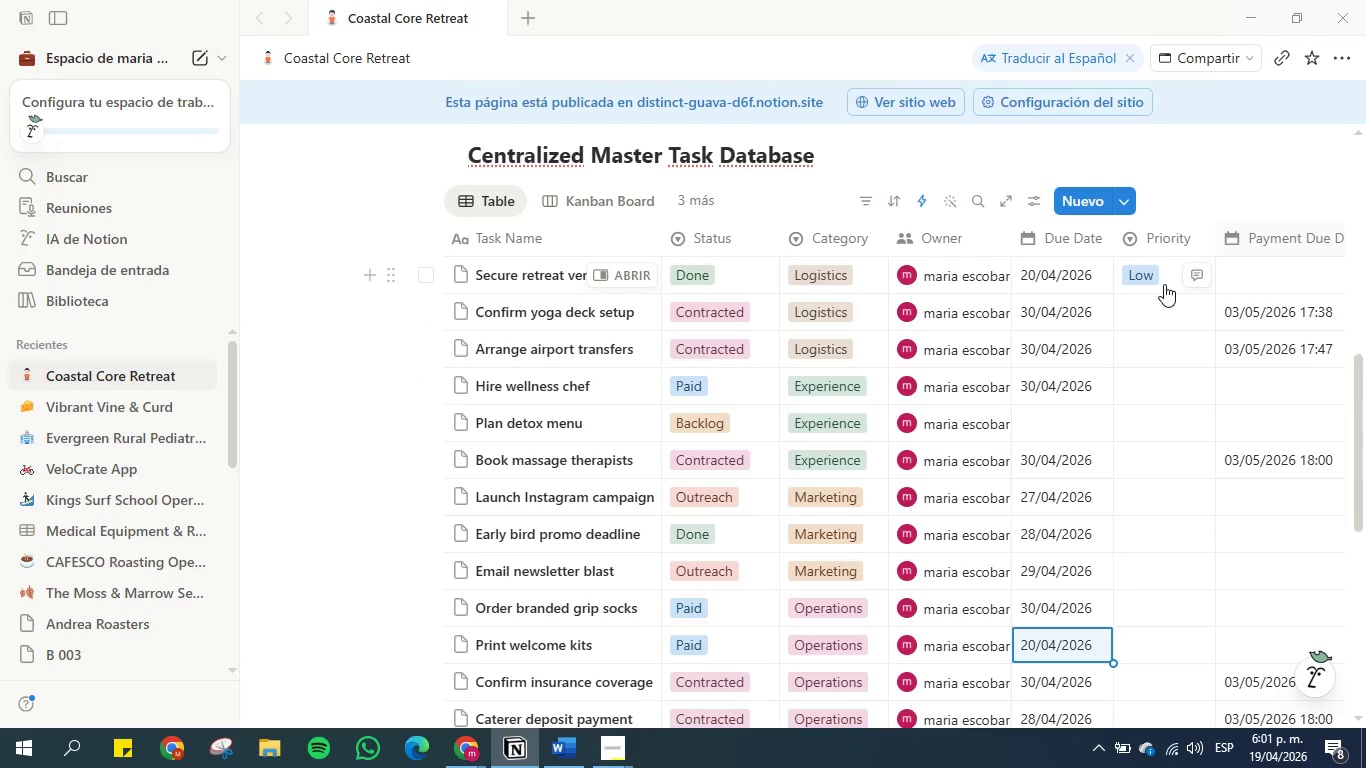 
left_click([1151, 310])
 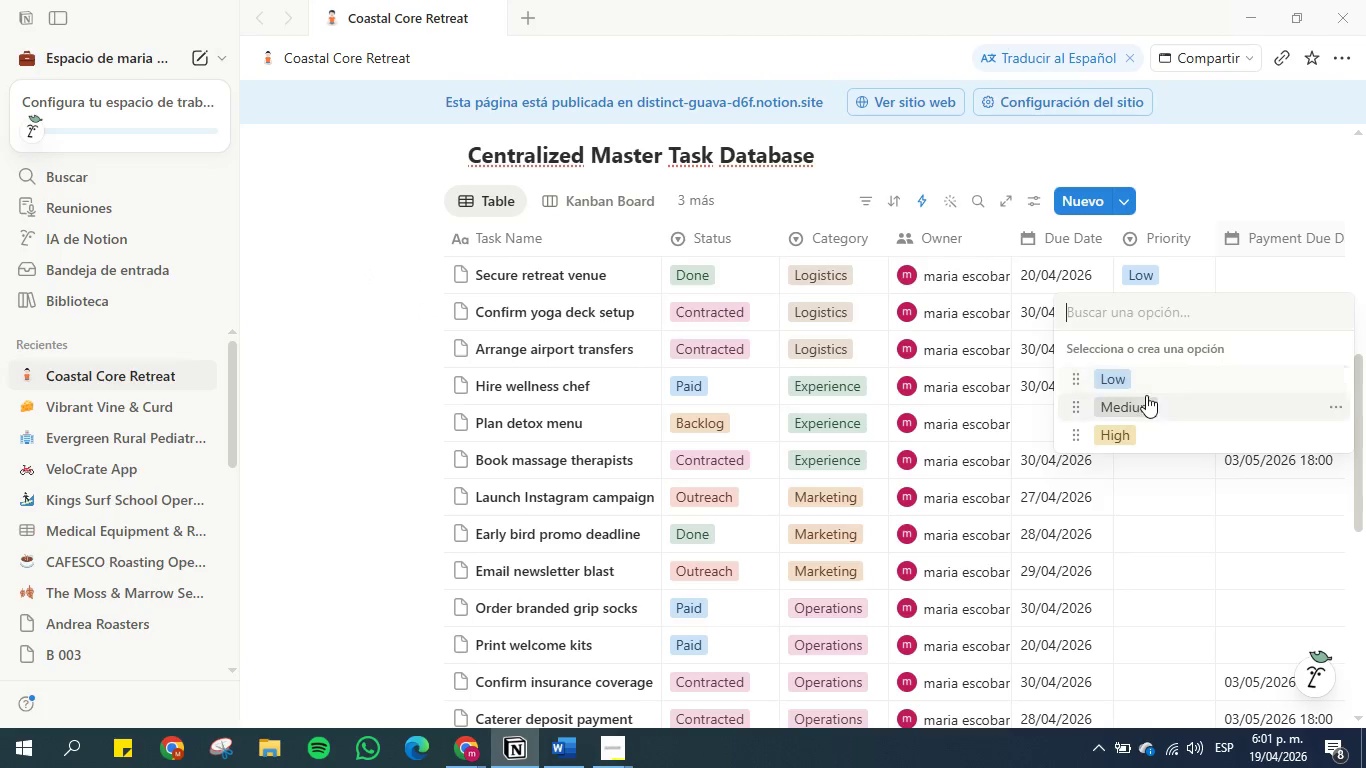 
left_click([1146, 400])
 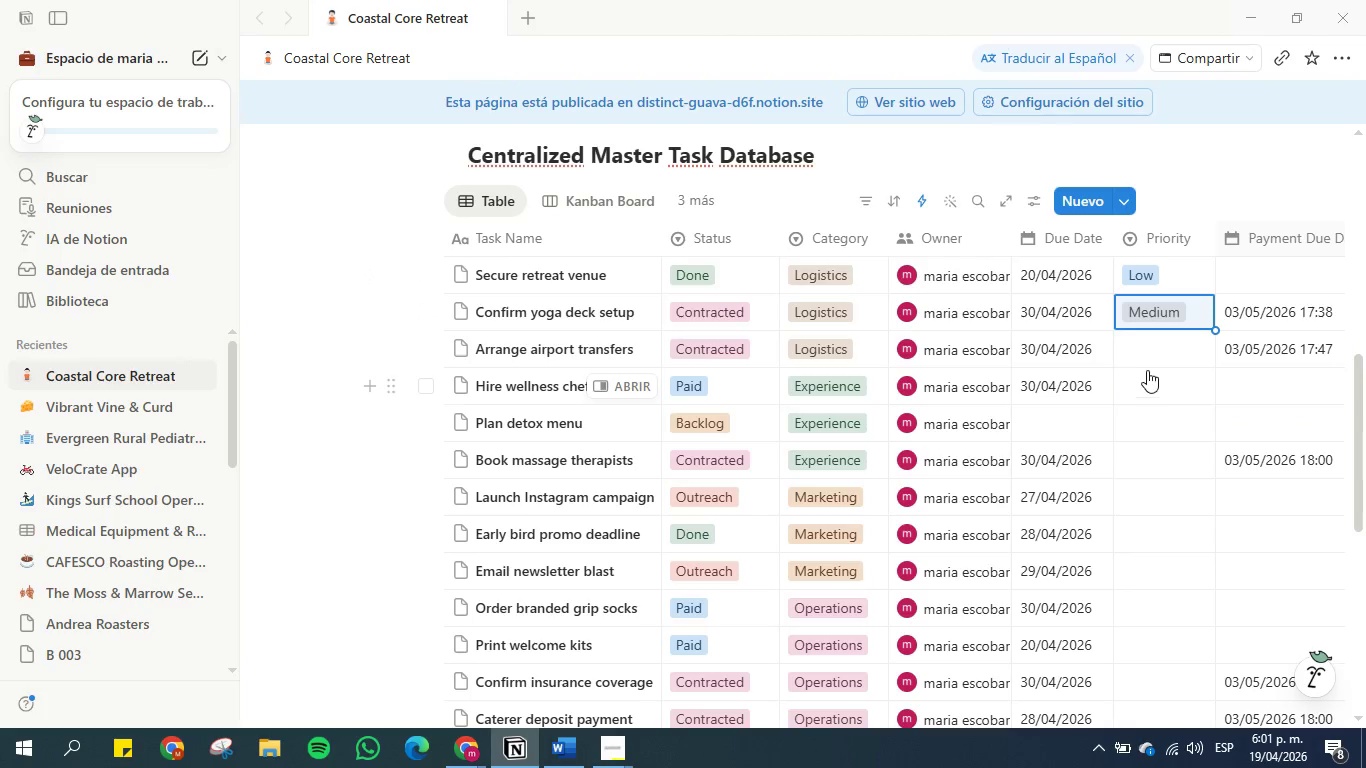 
left_click([1147, 360])
 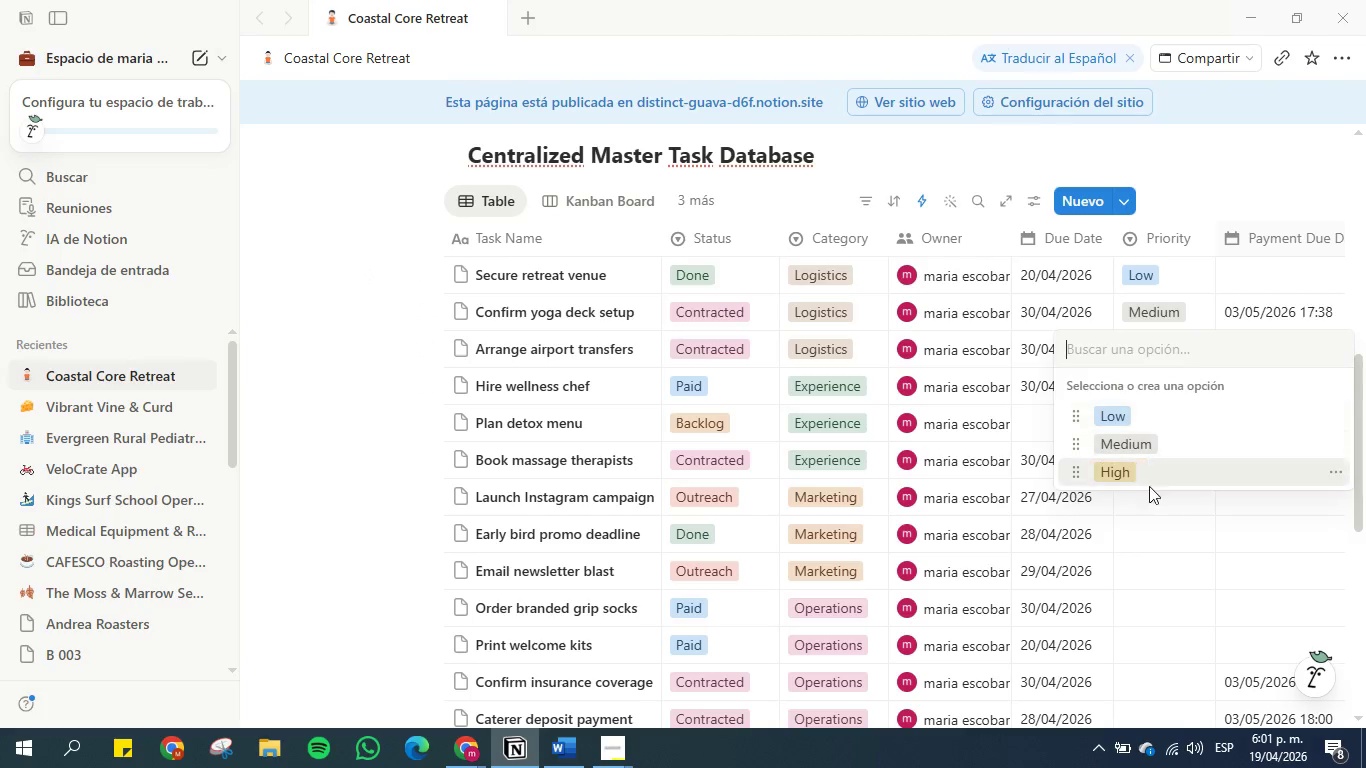 
left_click([1150, 479])
 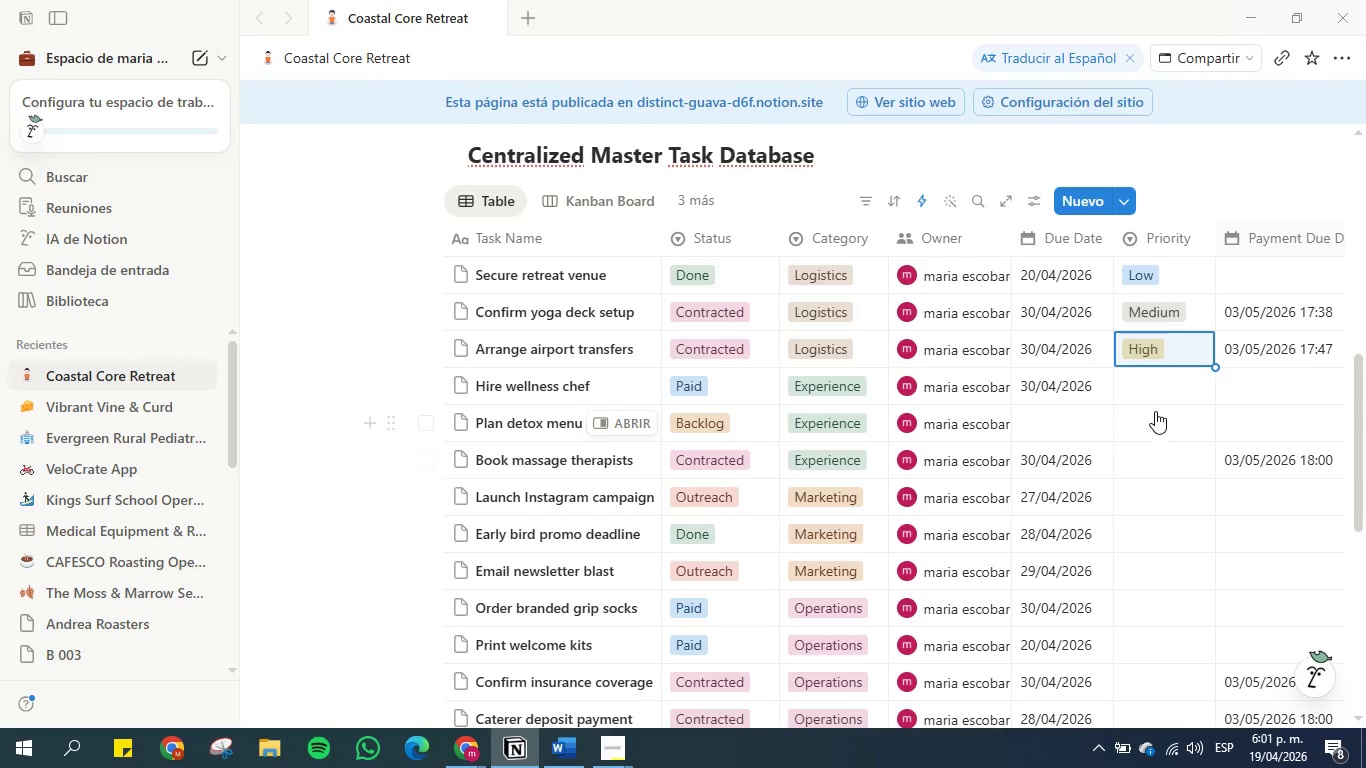 
left_click([1155, 393])
 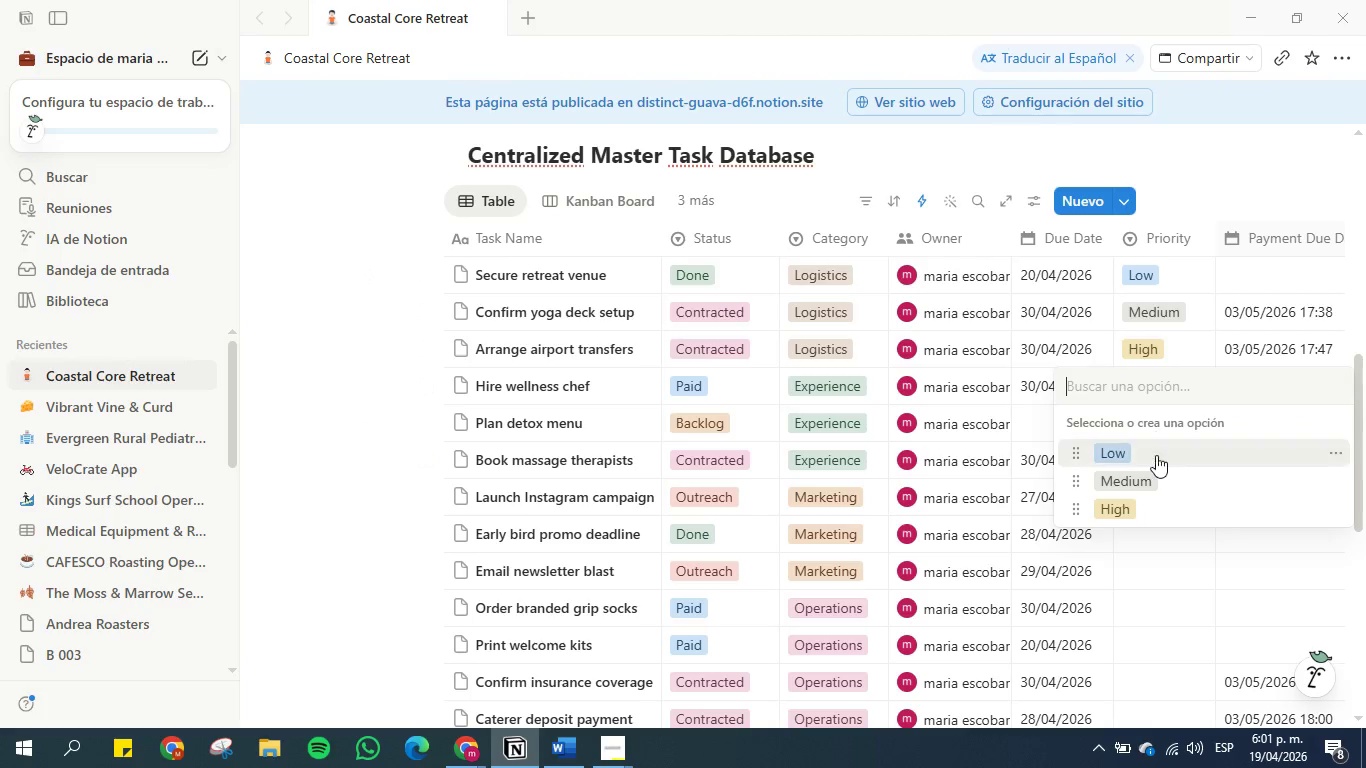 
left_click([1156, 455])
 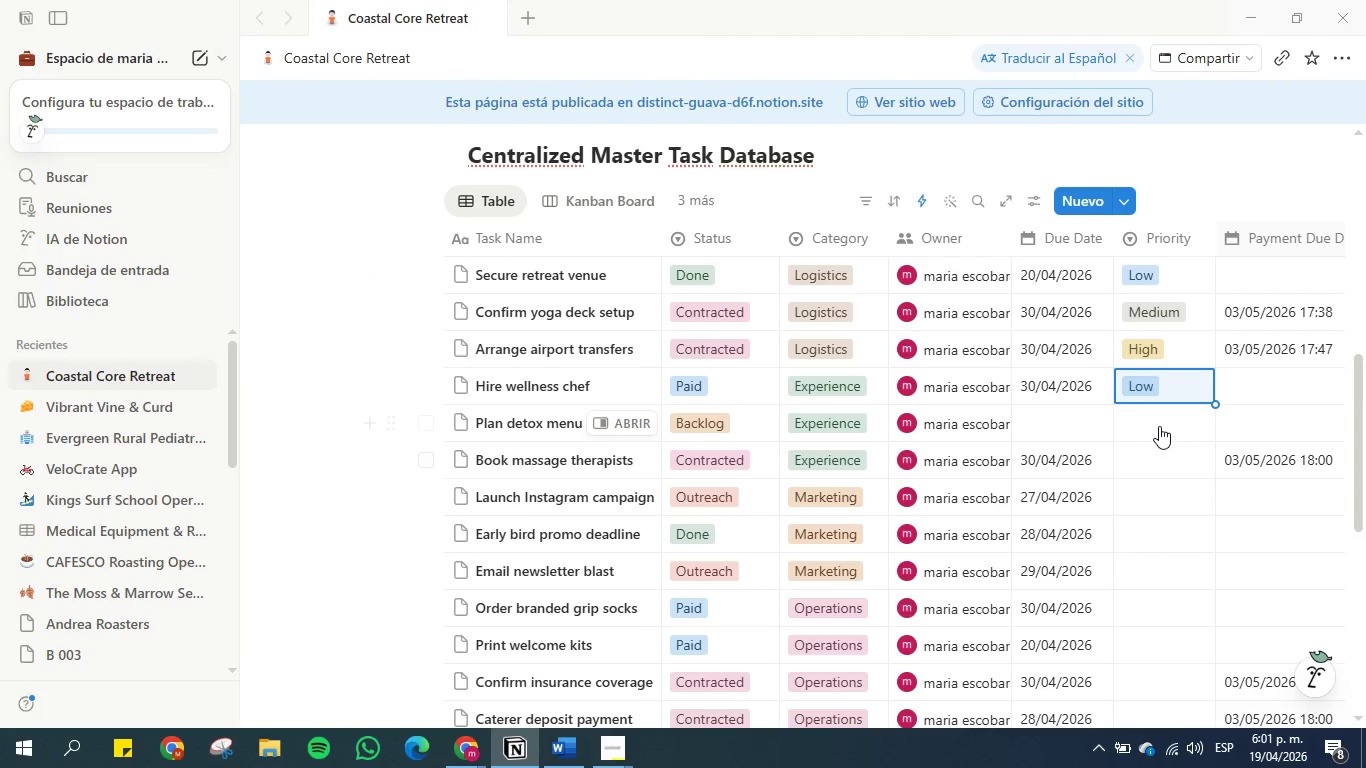 
left_click([1160, 418])
 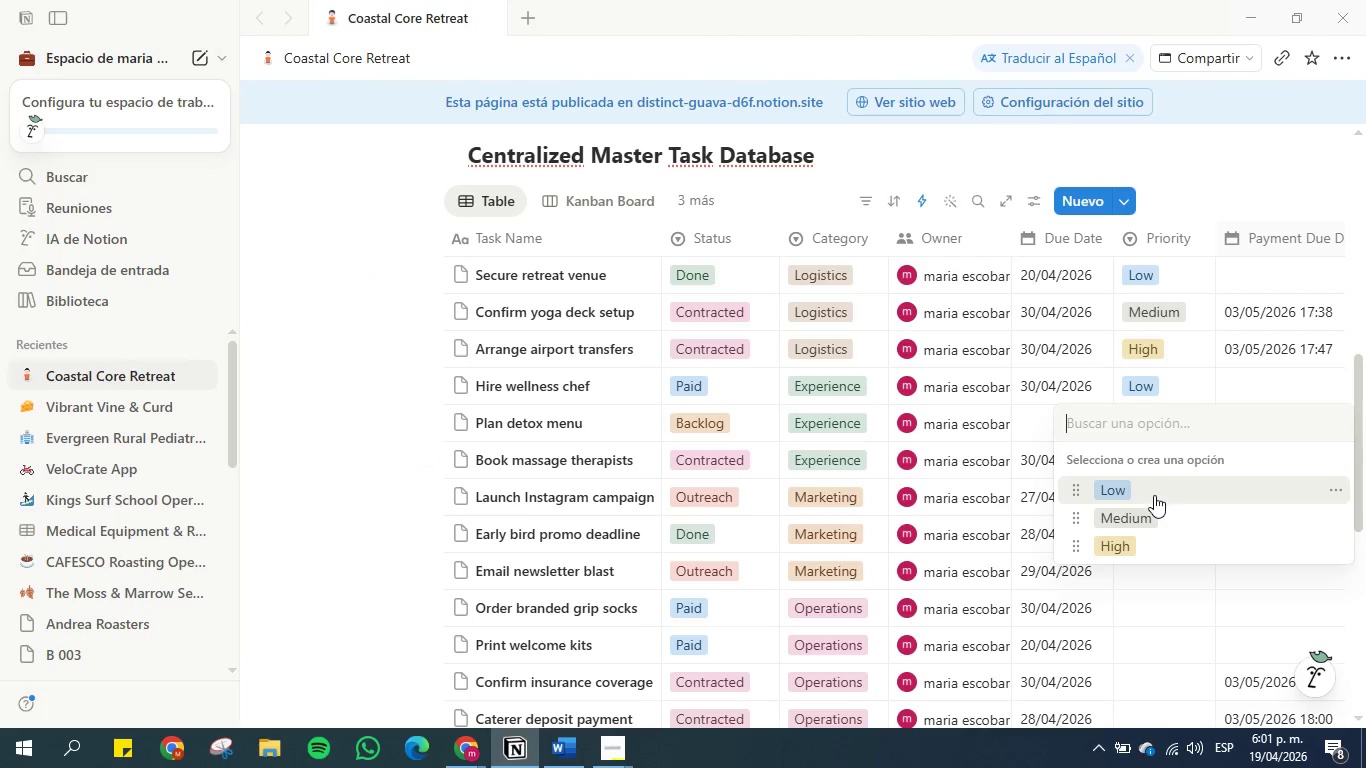 
left_click([1153, 505])
 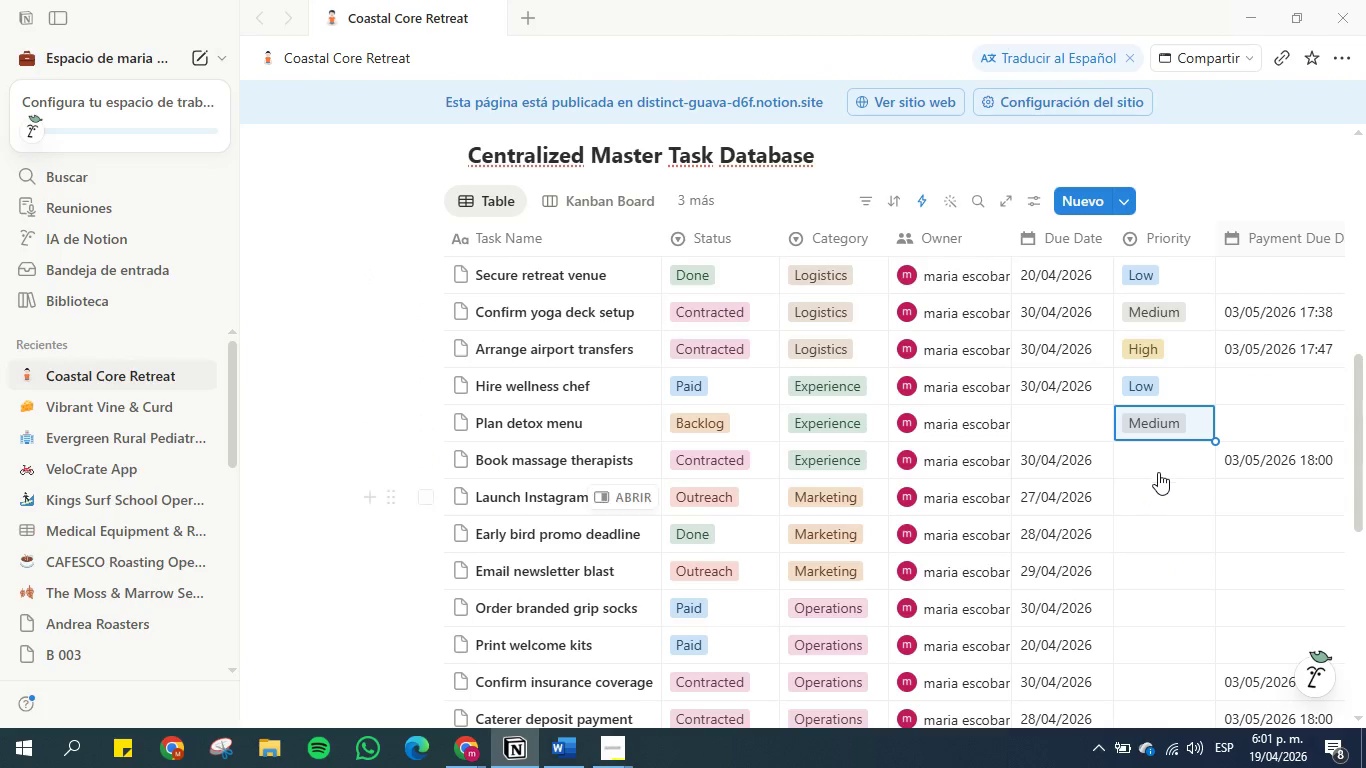 
left_click([1158, 465])
 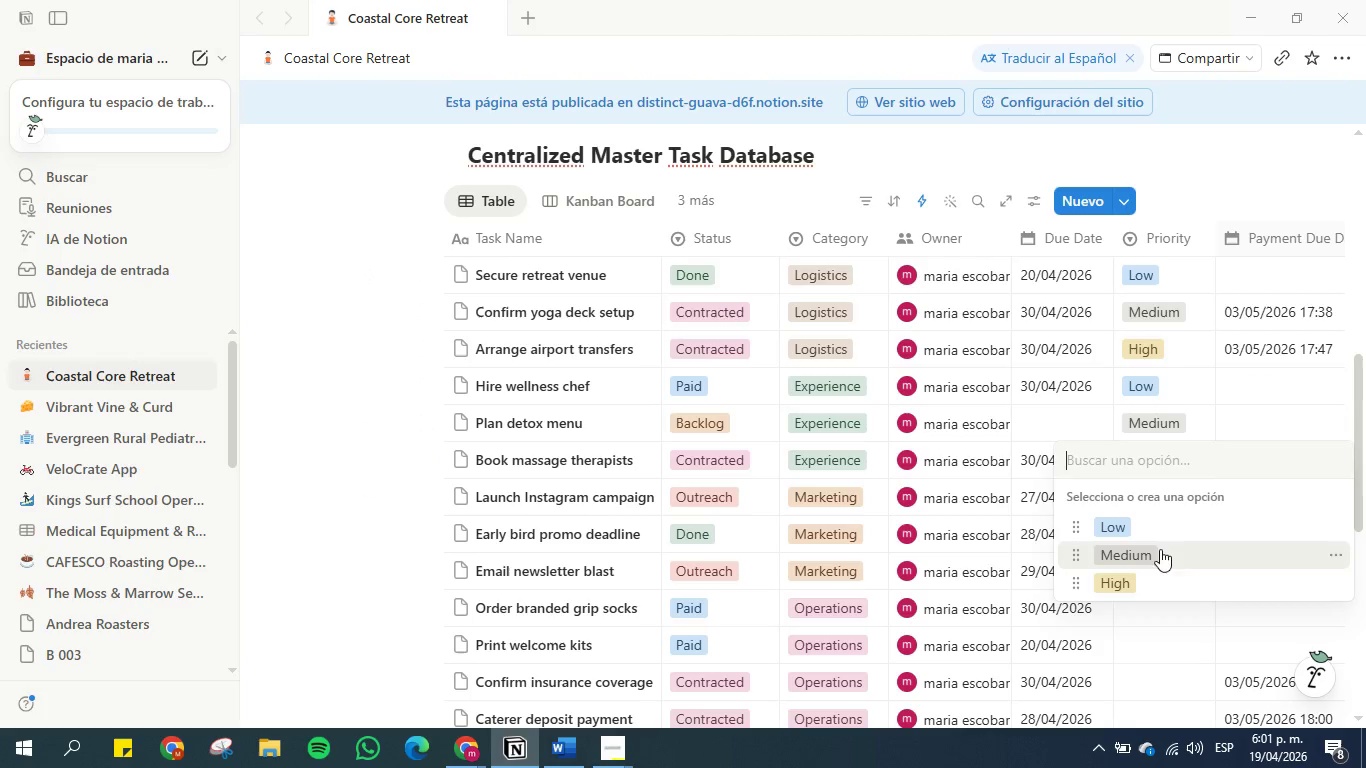 
left_click([1157, 581])
 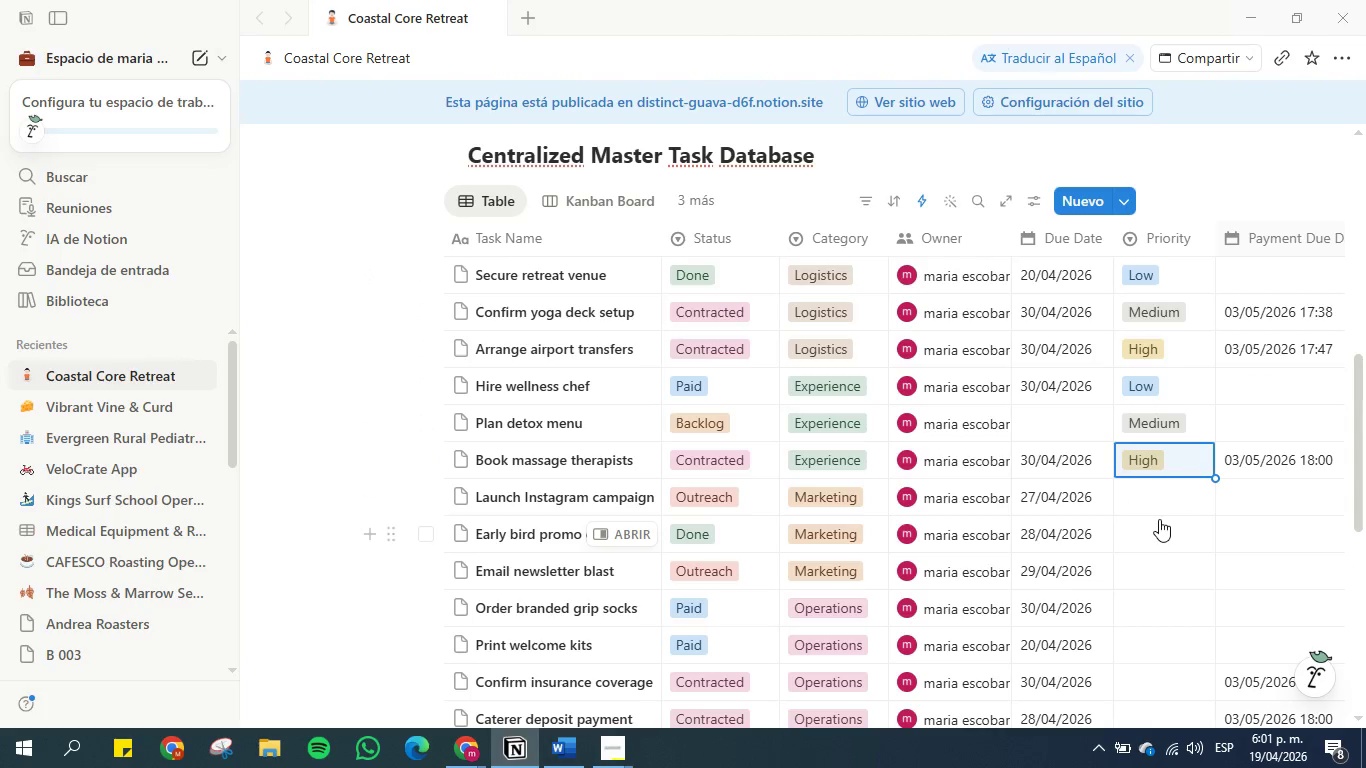 
left_click([1159, 518])
 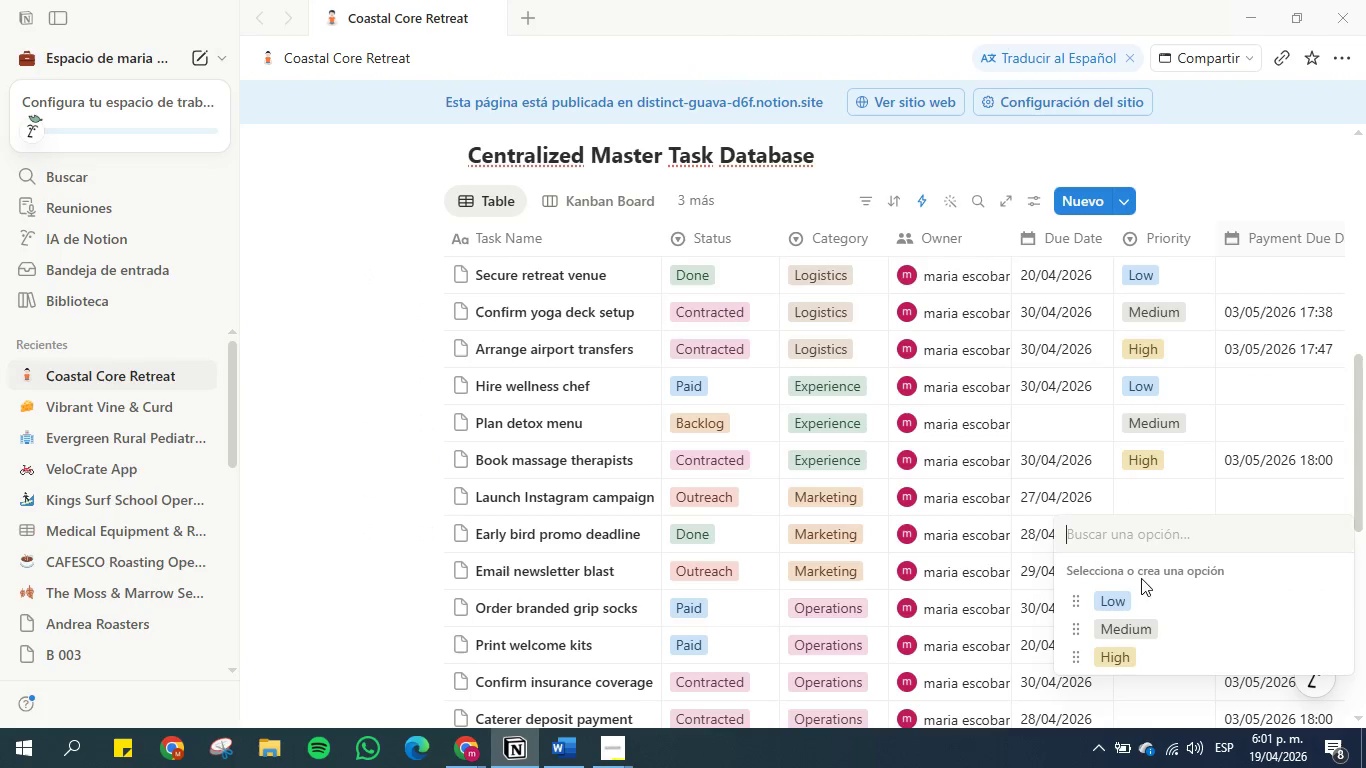 
left_click([1138, 597])
 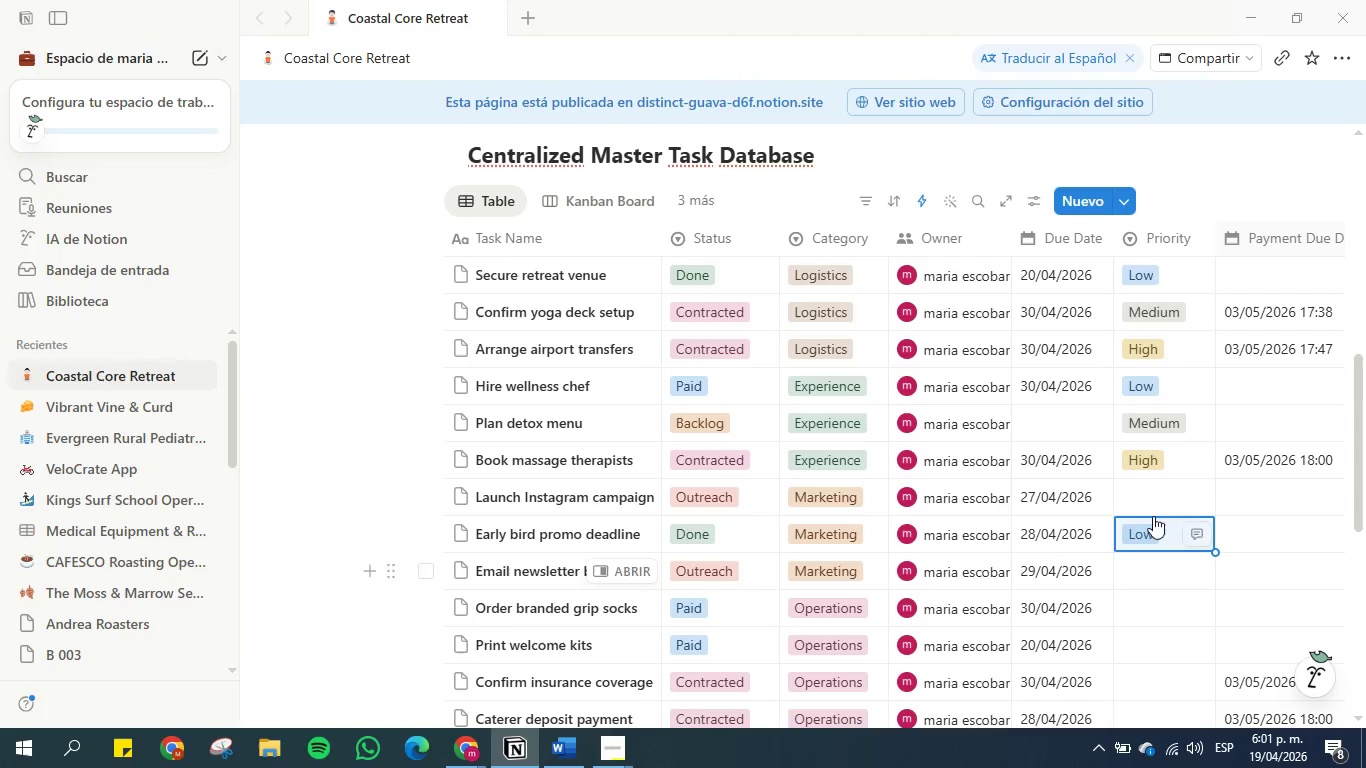 
left_click([1153, 507])
 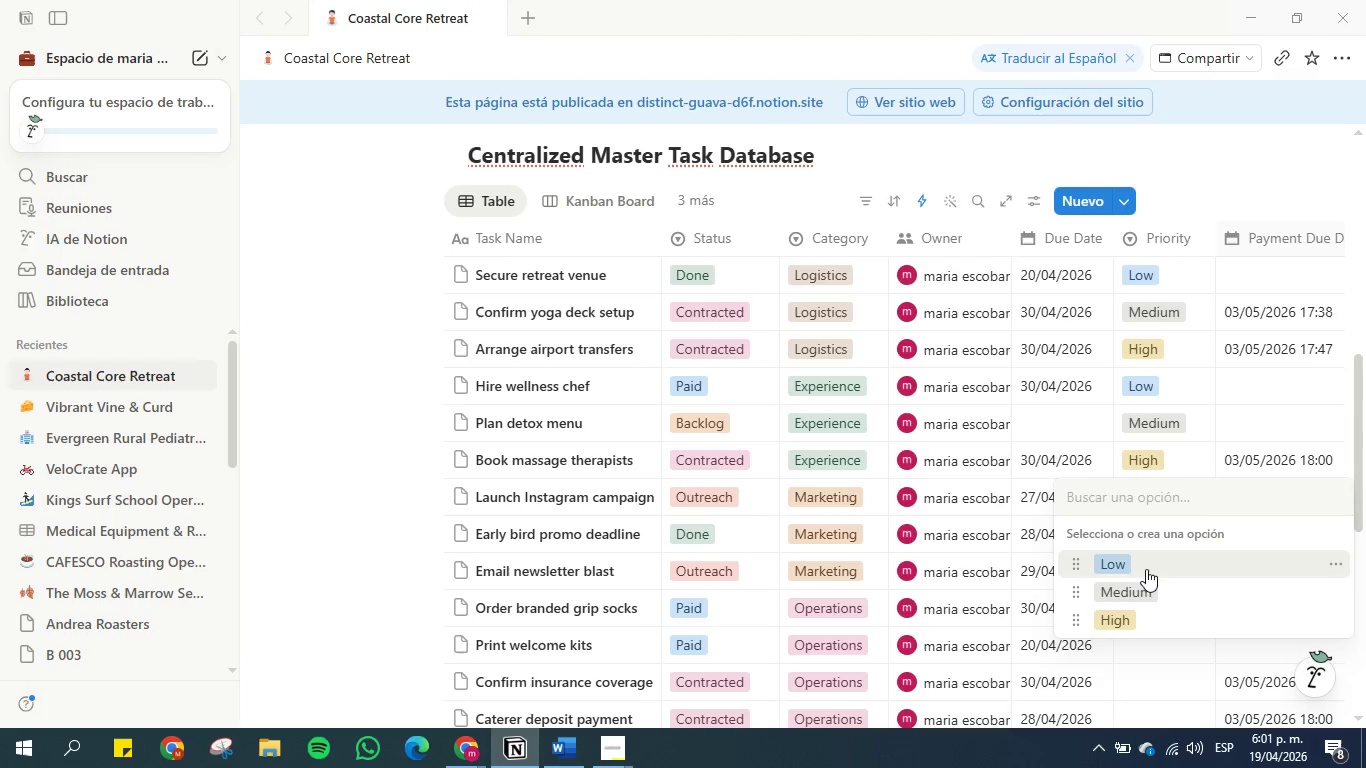 
left_click([1146, 582])
 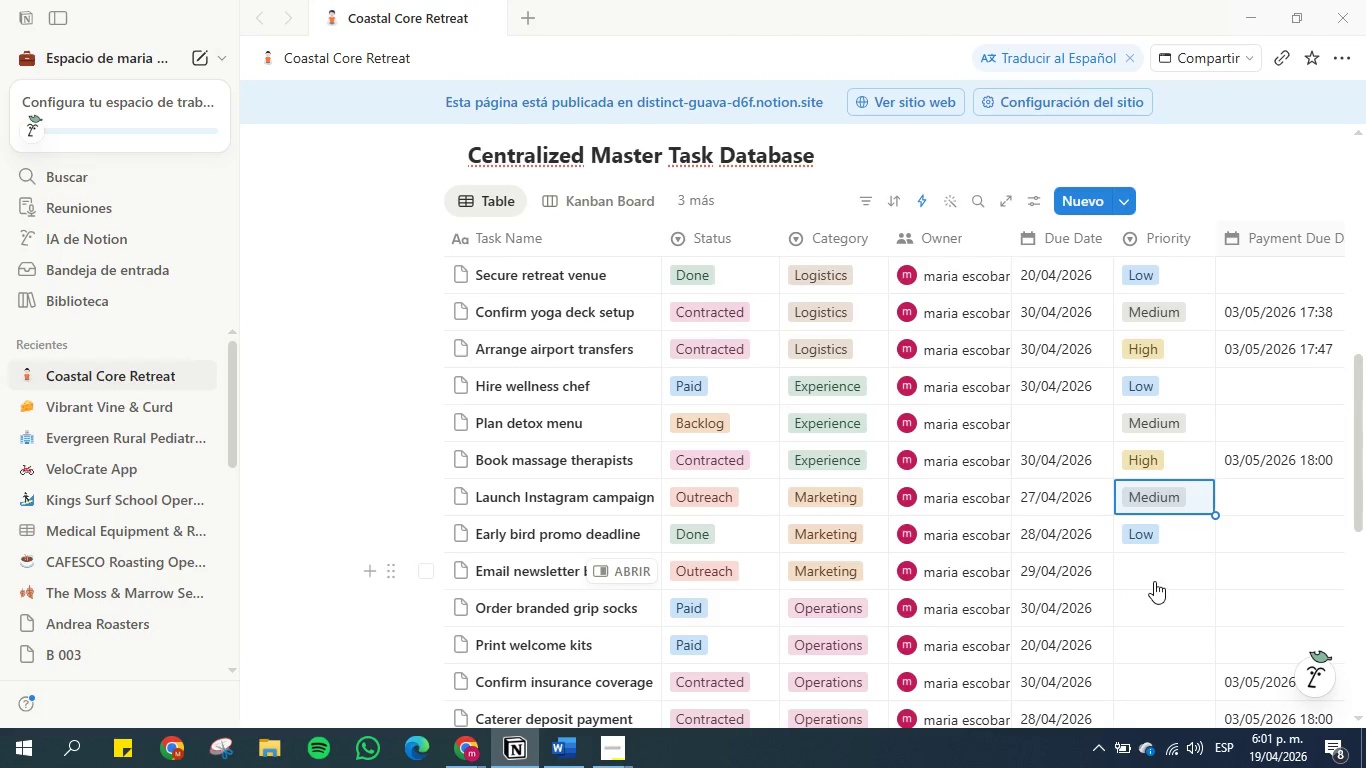 
left_click([1158, 558])
 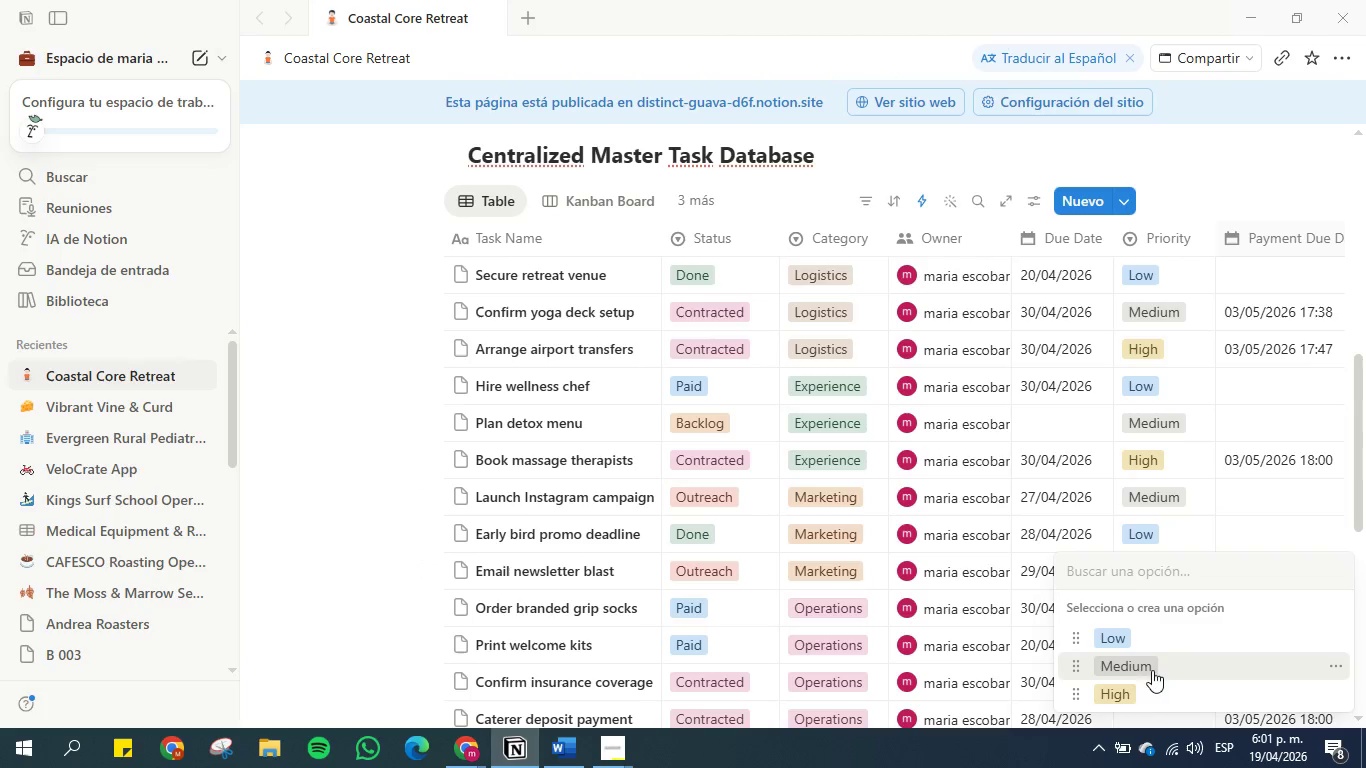 
left_click([1152, 685])
 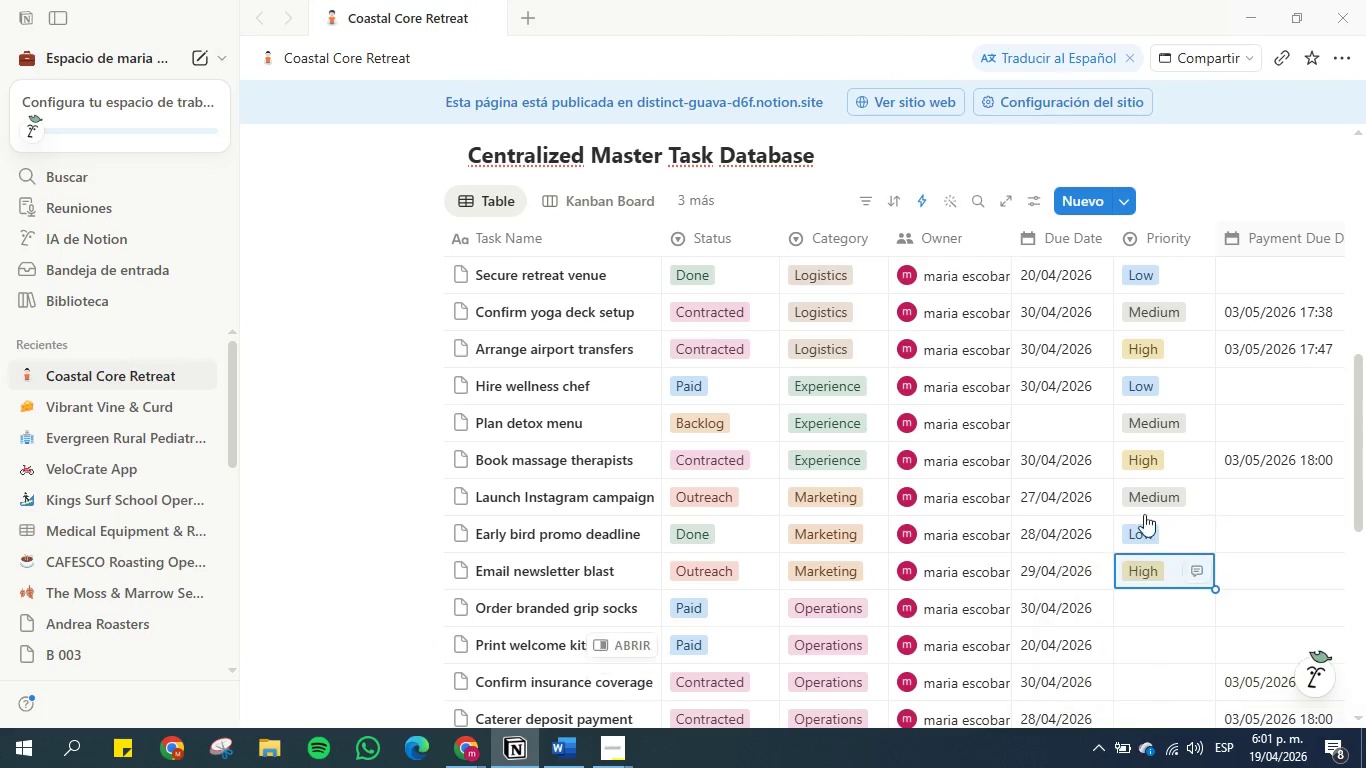 
scroll: coordinate [1144, 507], scroll_direction: down, amount: 2.0
 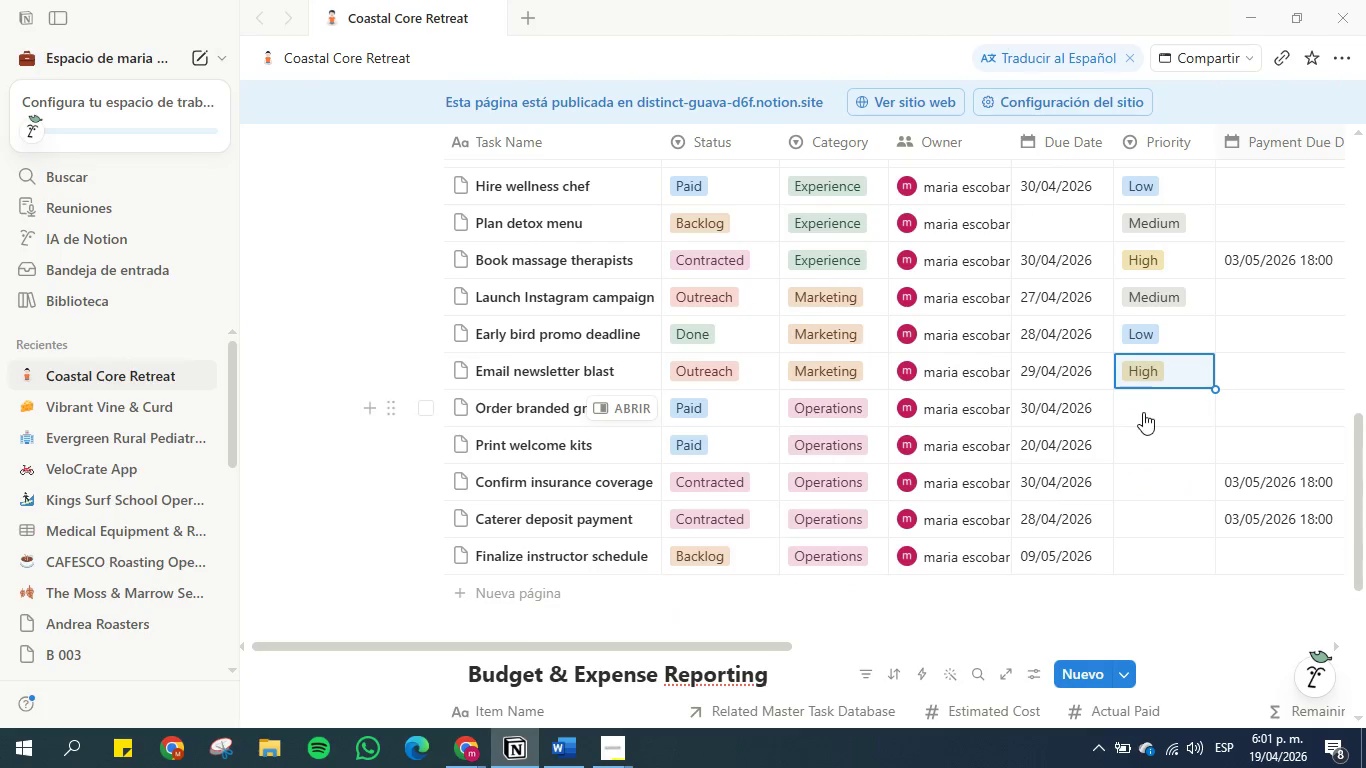 
left_click([1143, 412])
 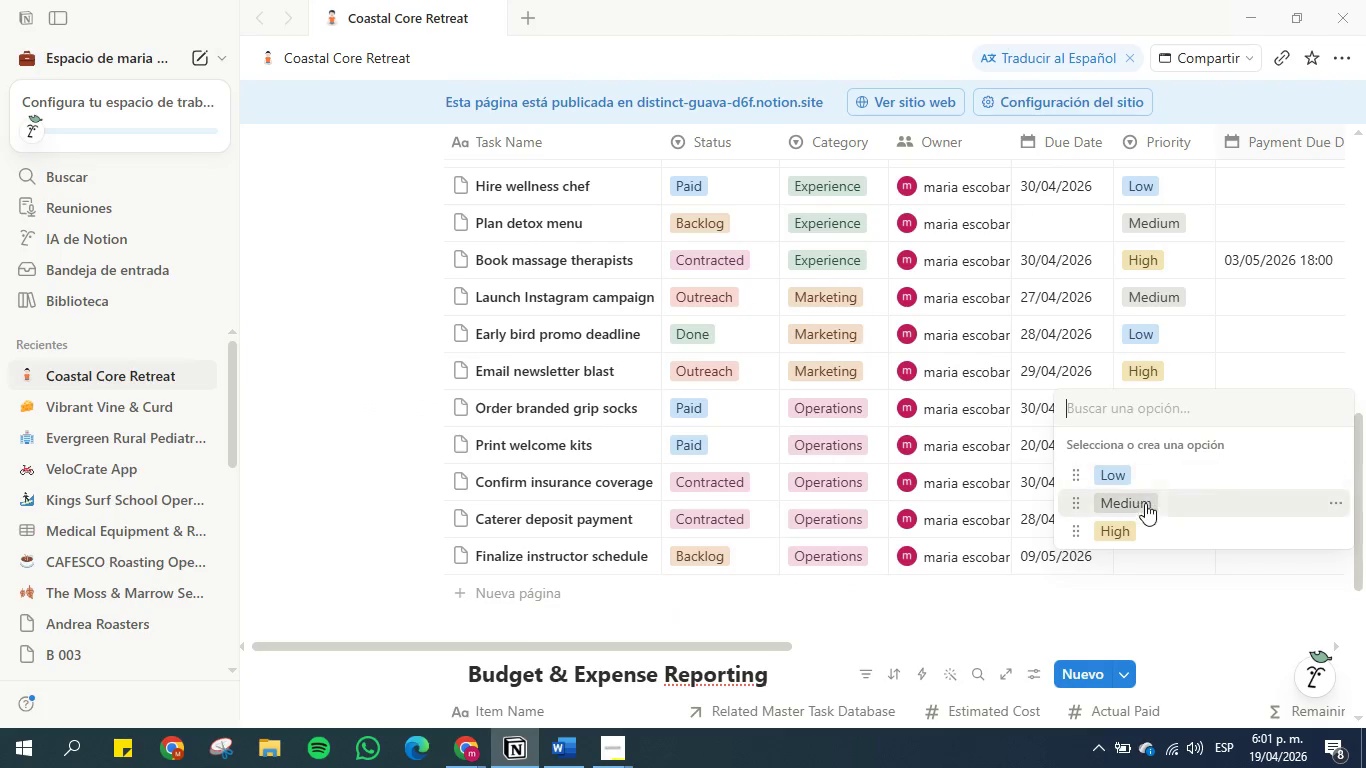 
left_click([1153, 479])
 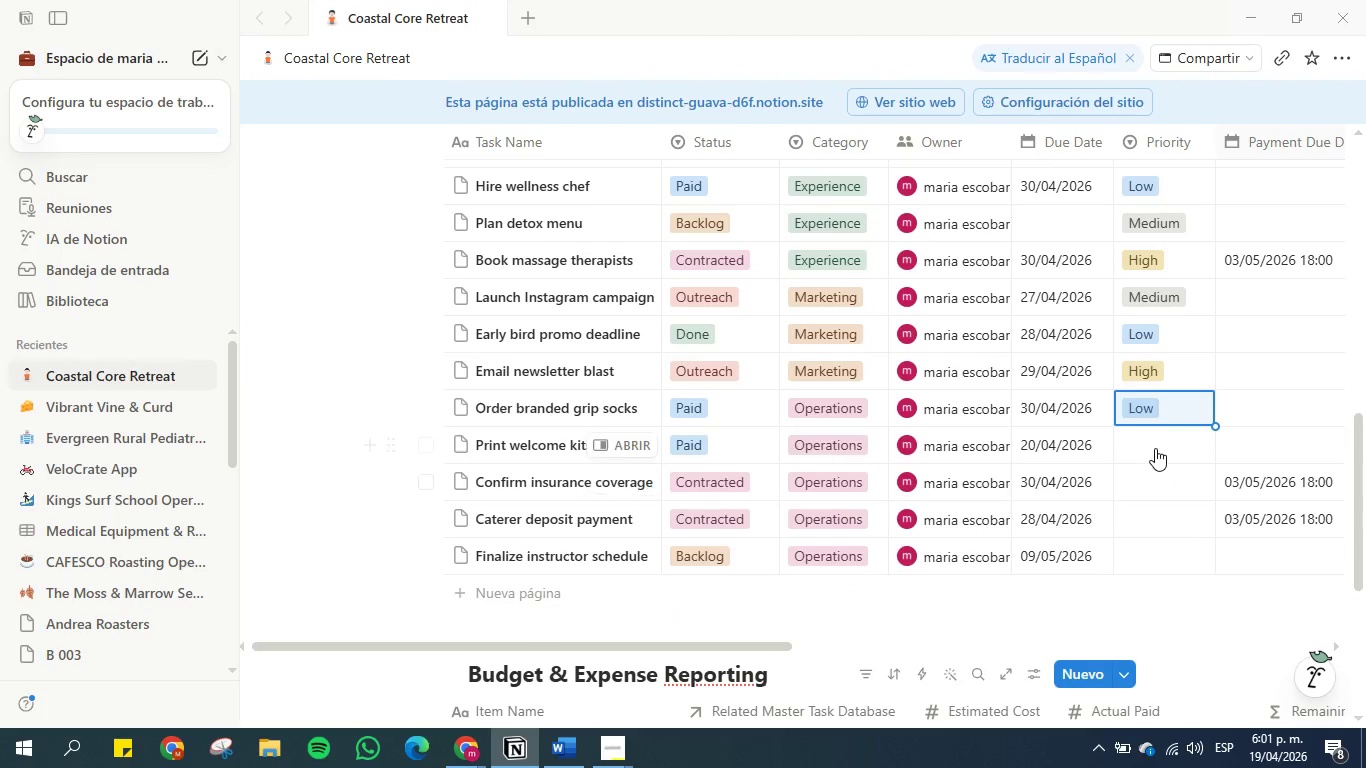 
left_click([1155, 448])
 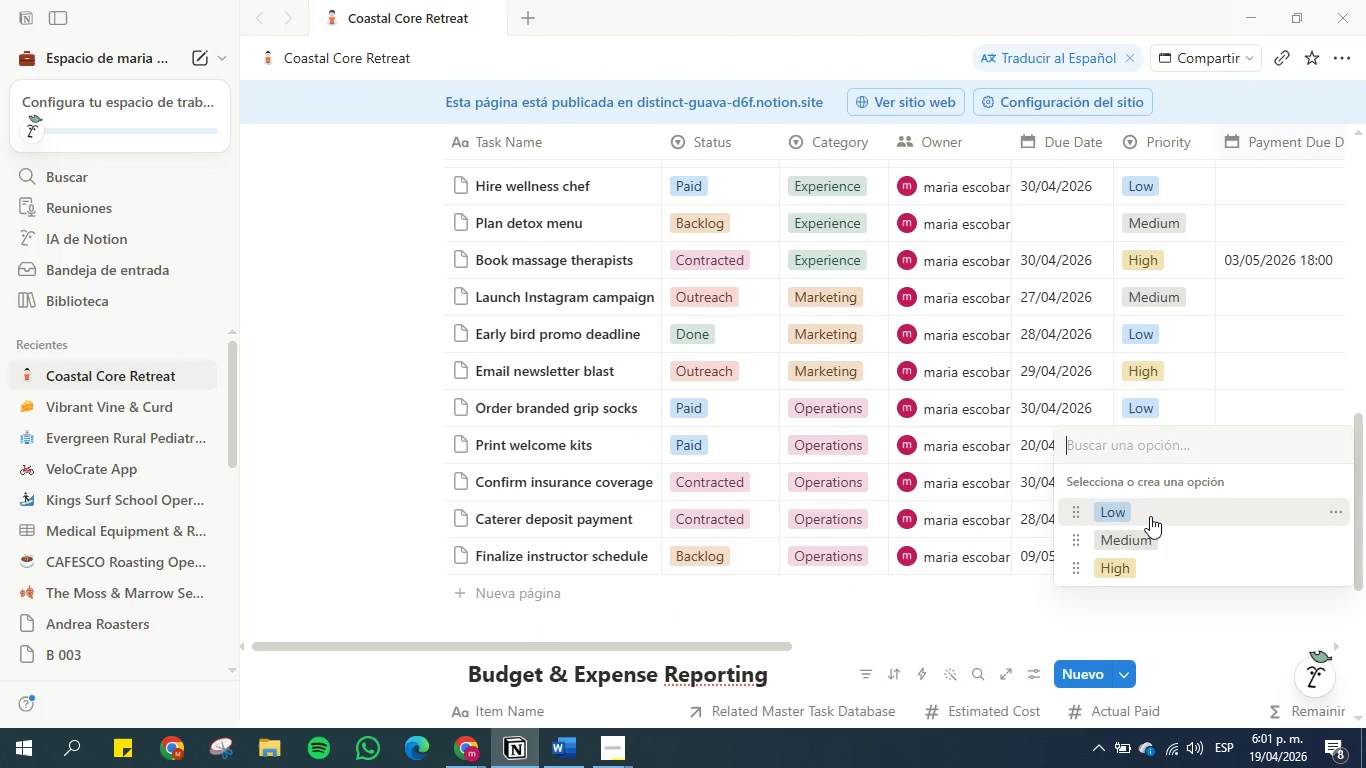 
left_click([1150, 541])
 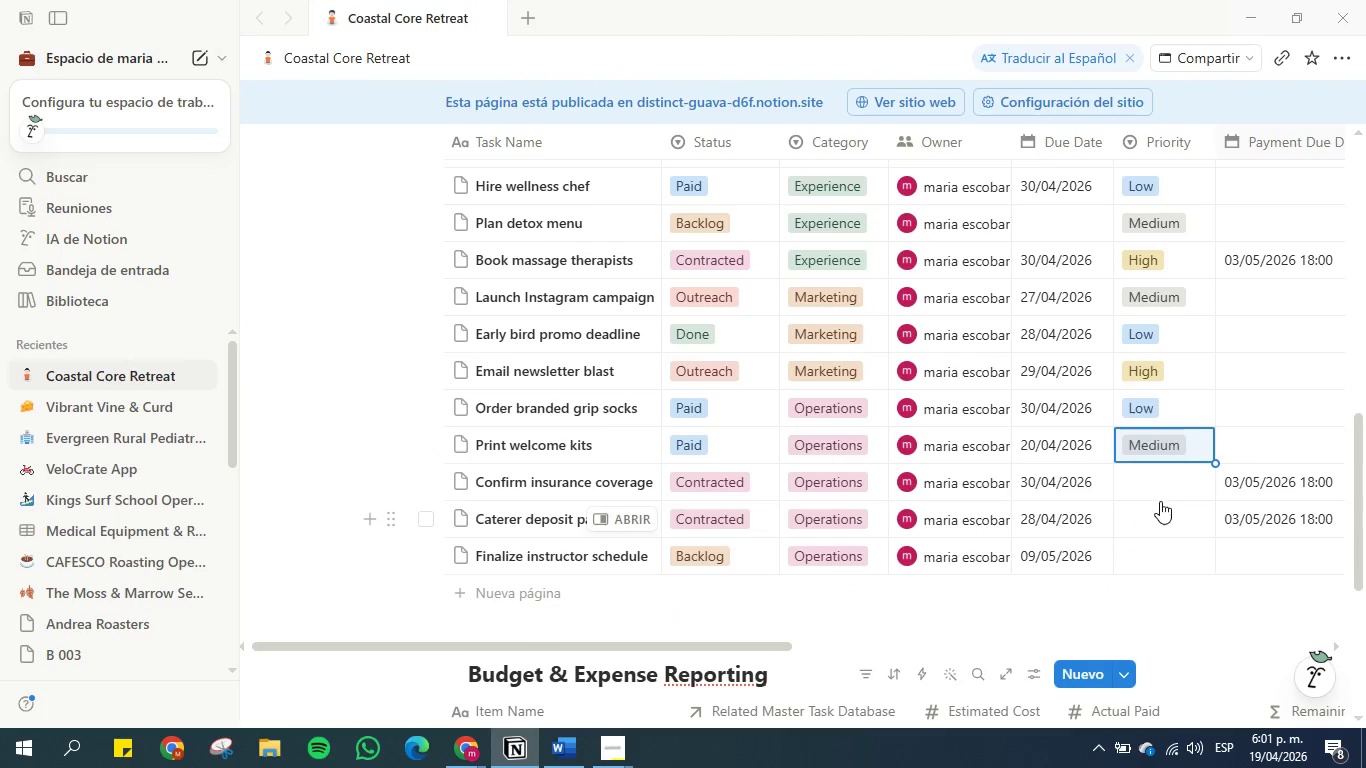 
left_click([1160, 481])
 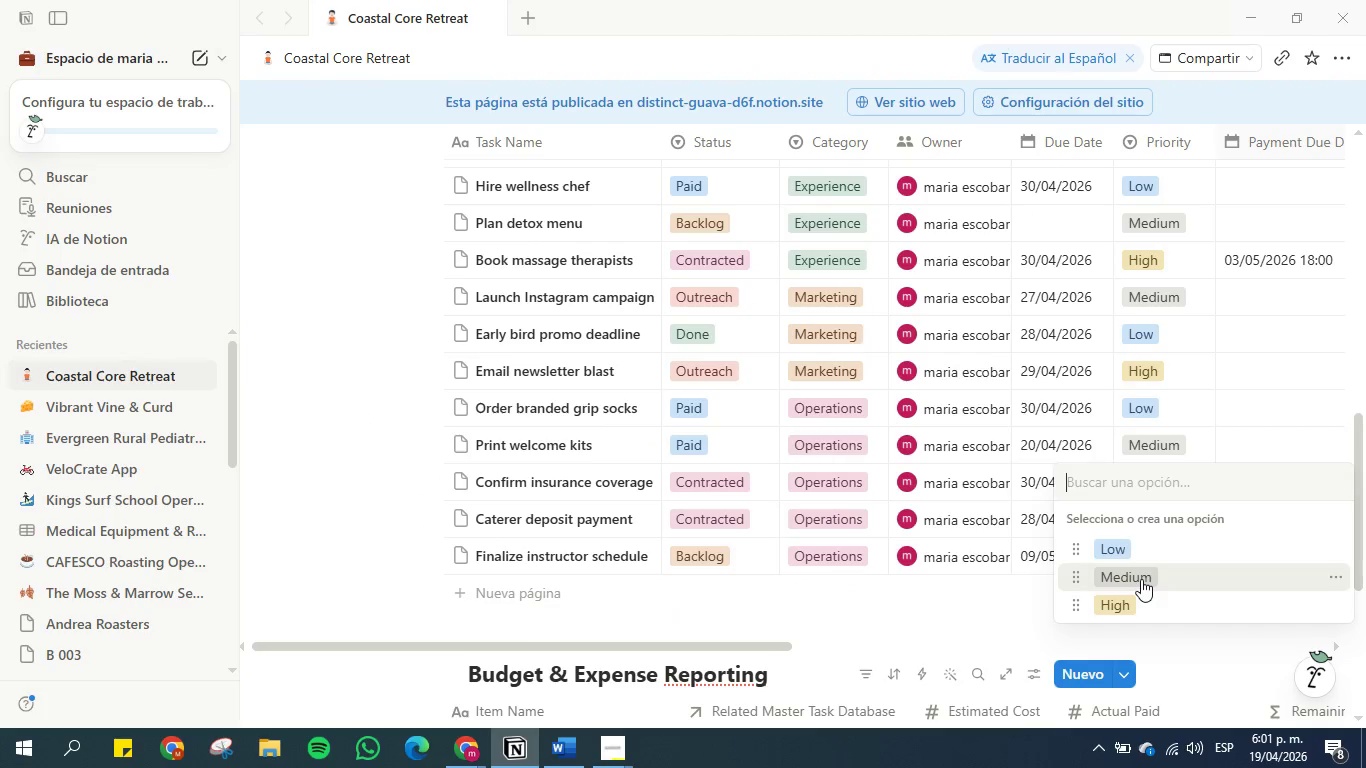 
left_click([1142, 598])
 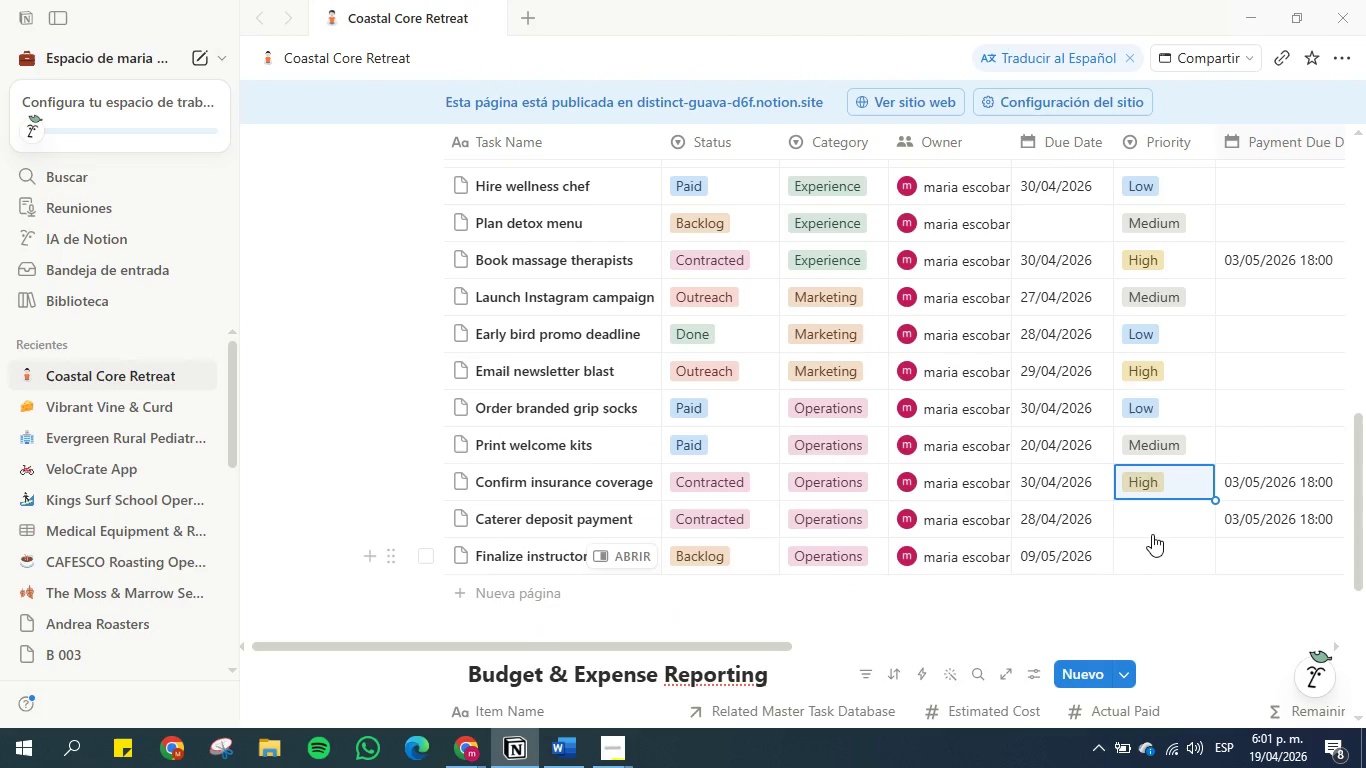 
left_click([1152, 520])
 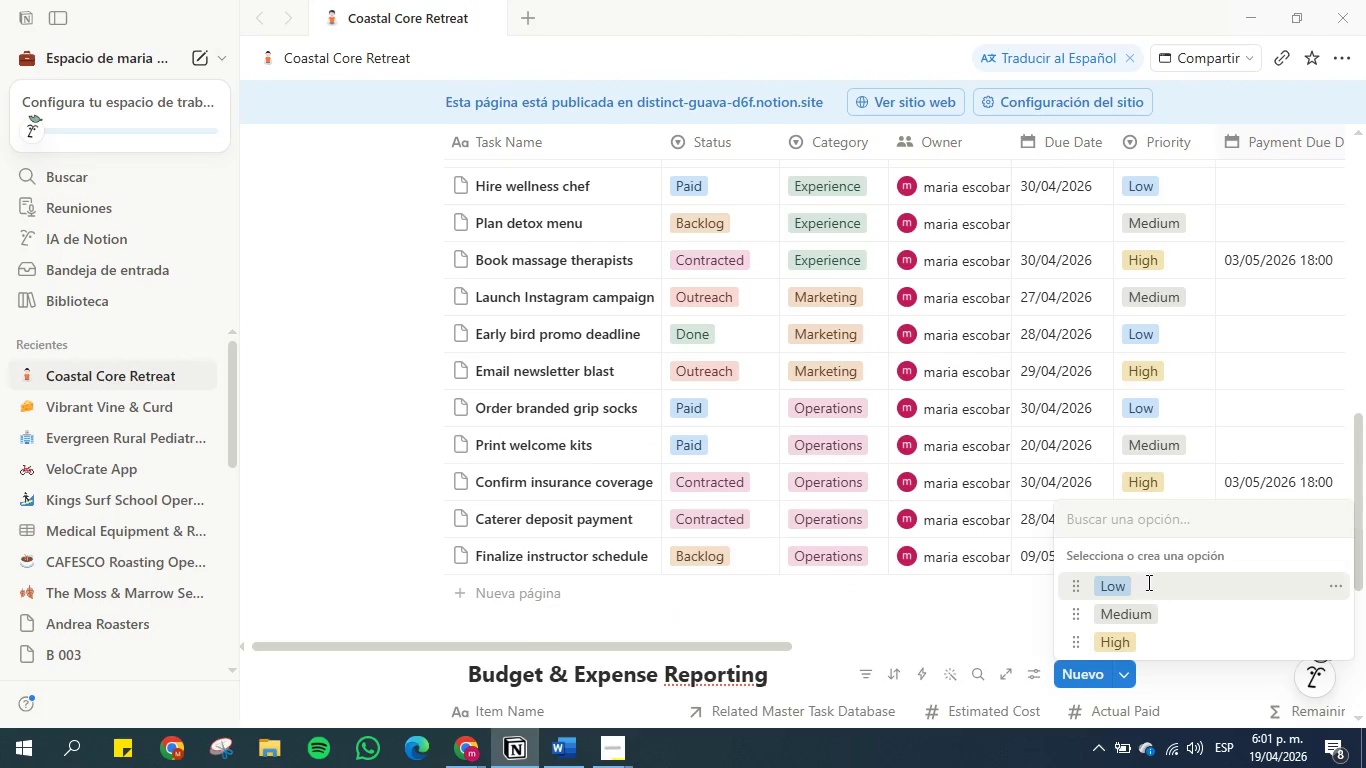 
double_click([1154, 548])
 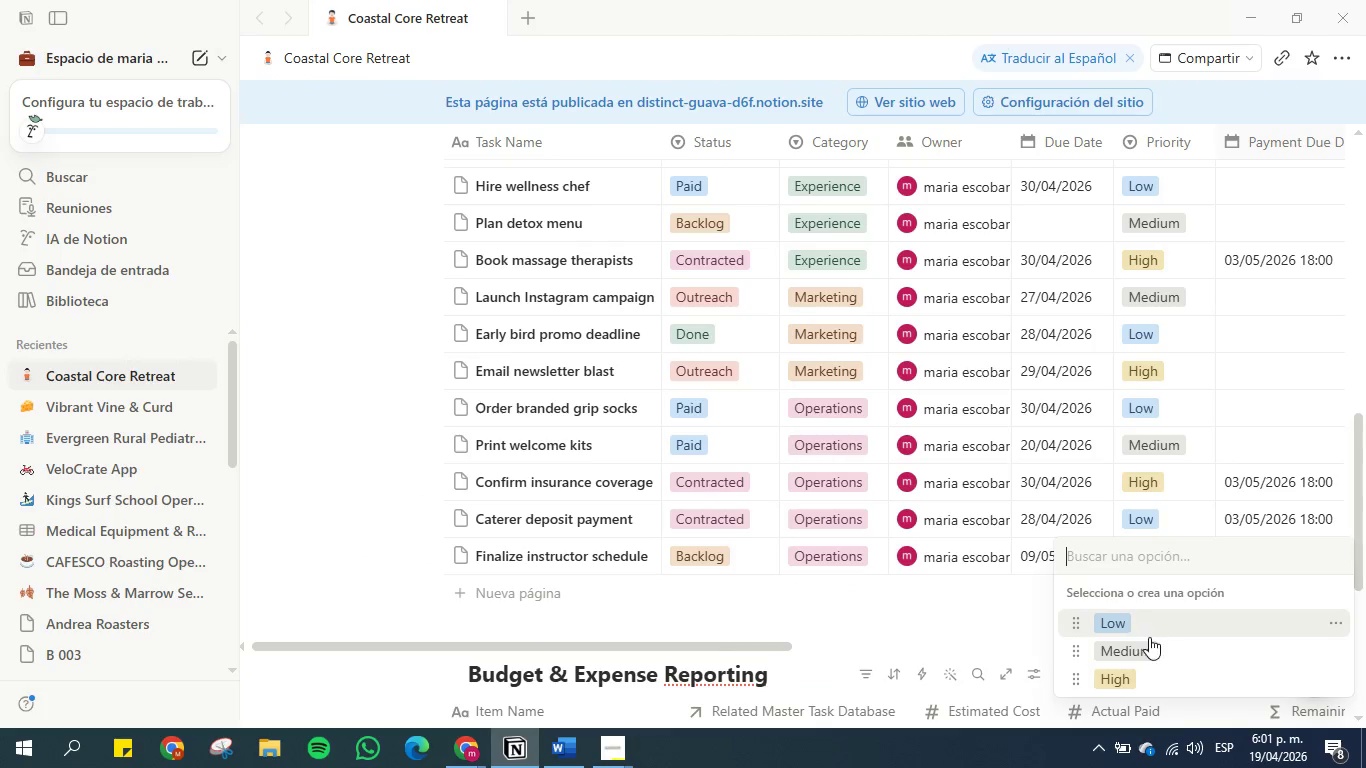 
left_click([1149, 646])
 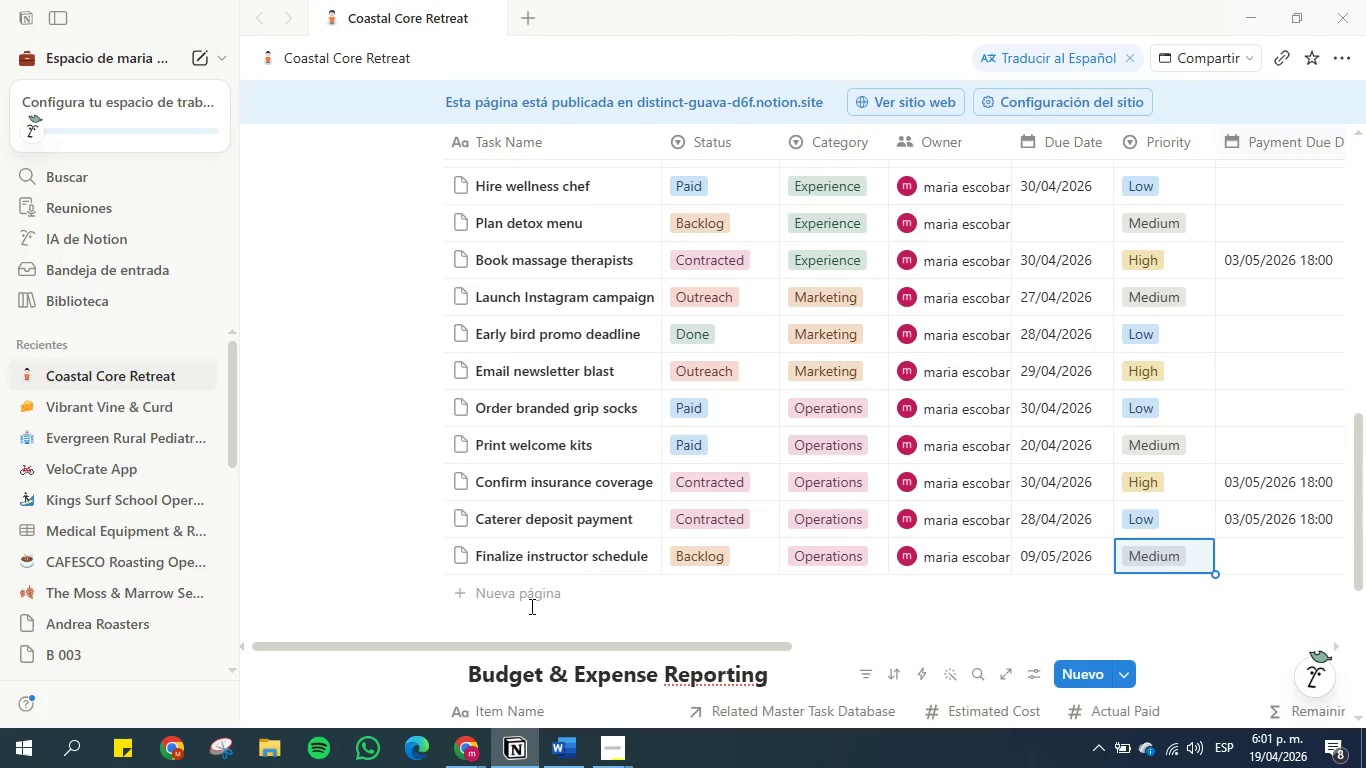 
left_click([306, 440])
 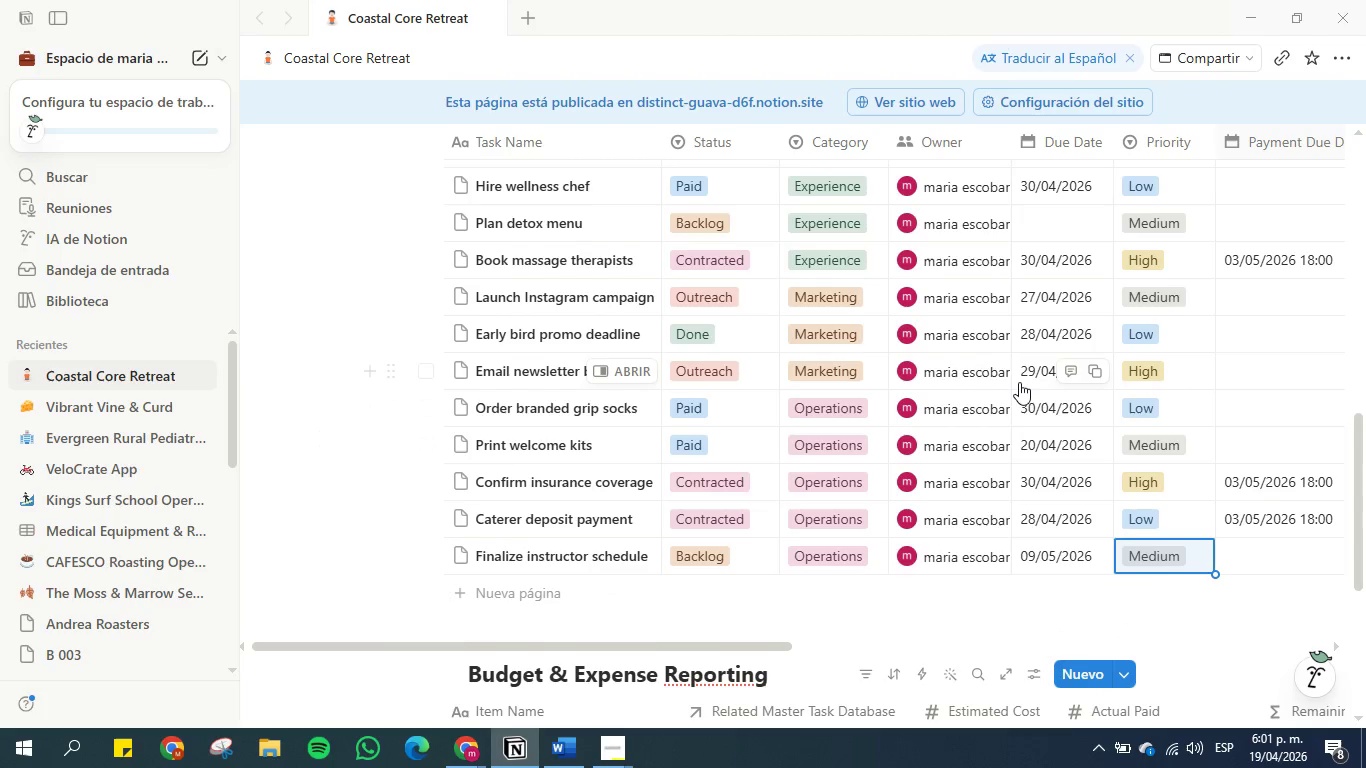 
scroll: coordinate [1019, 382], scroll_direction: up, amount: 2.0
 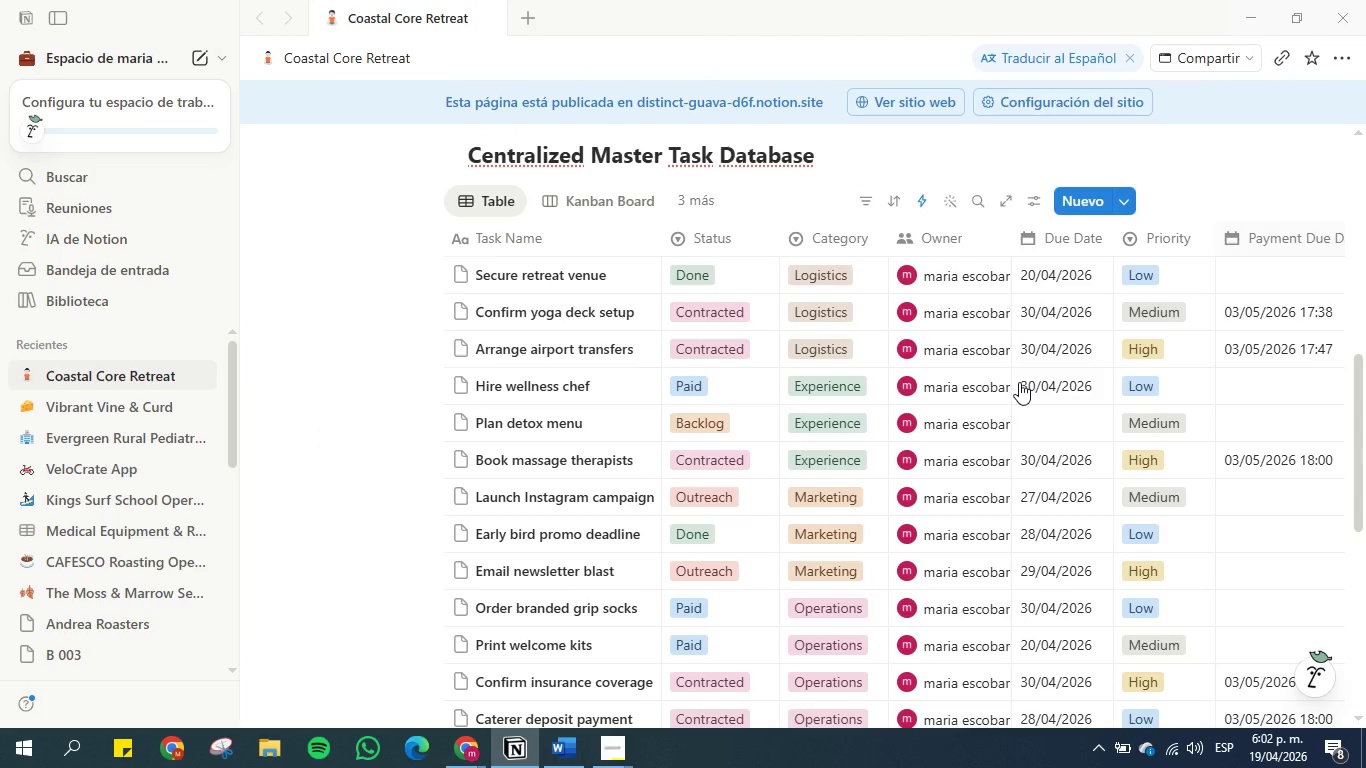 
left_click([1068, 425])
 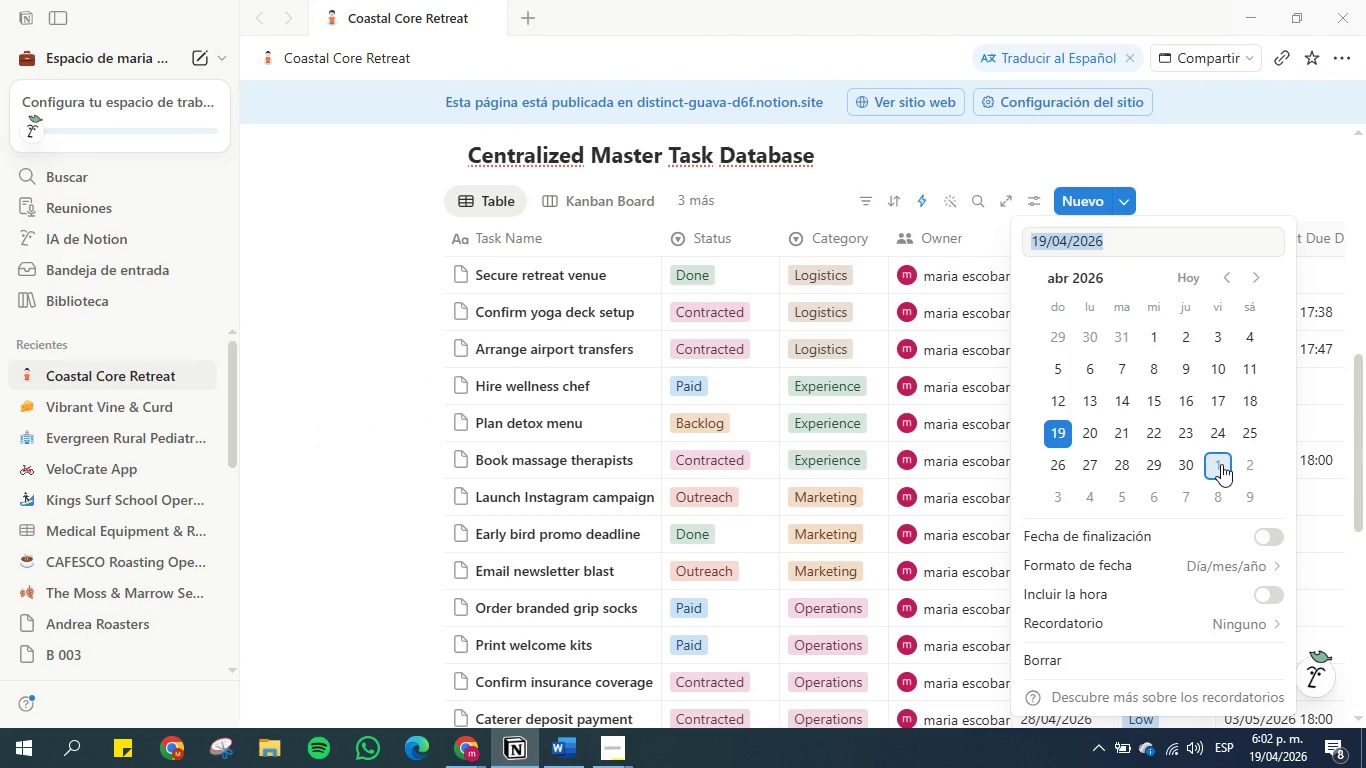 
left_click([1255, 494])
 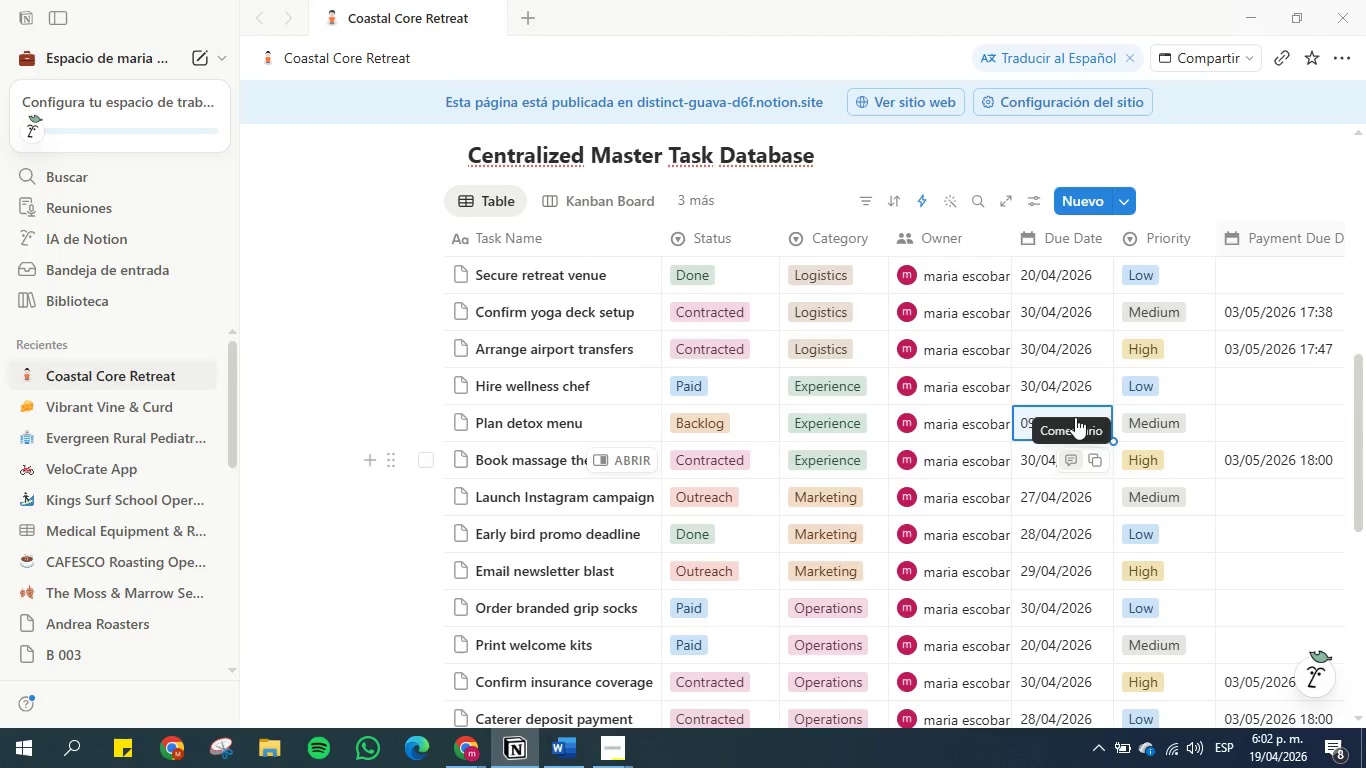 
scroll: coordinate [977, 509], scroll_direction: down, amount: 3.0
 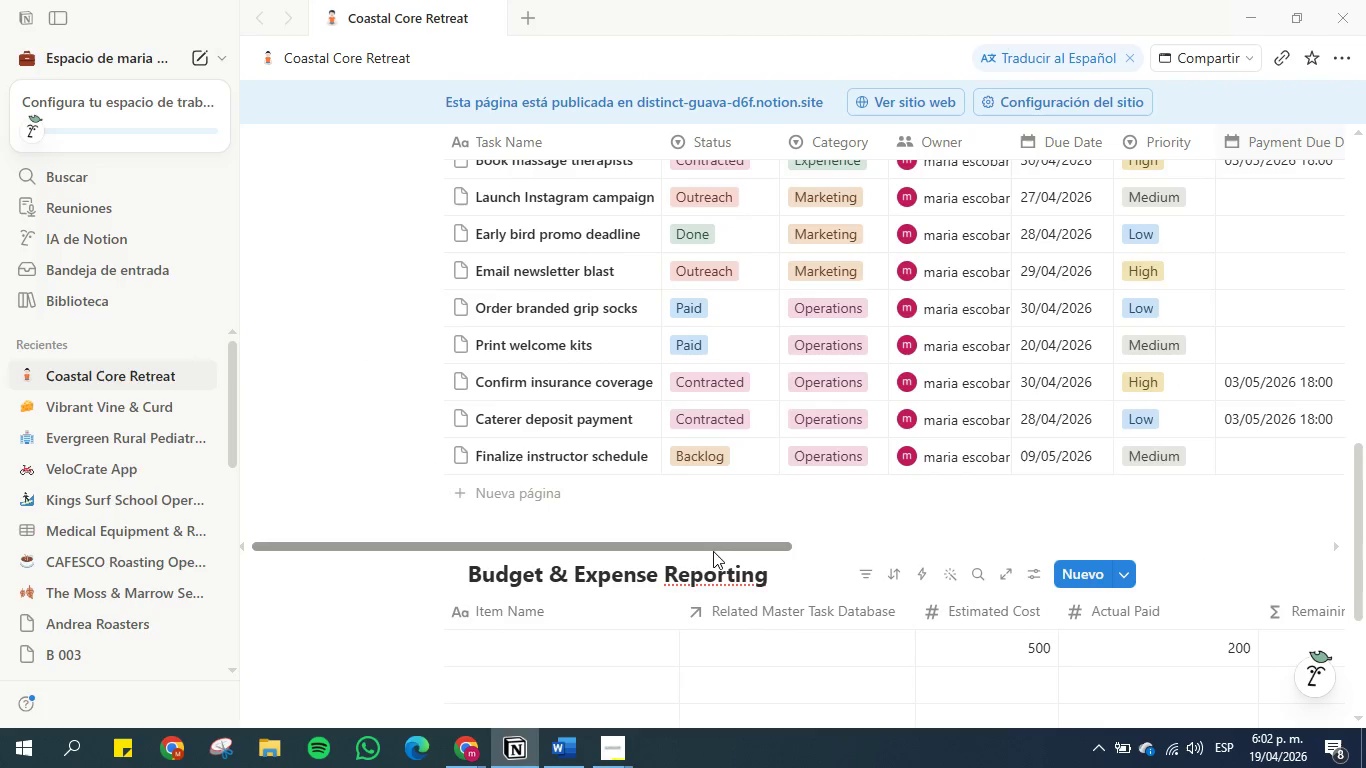 
left_click_drag(start_coordinate=[713, 551], to_coordinate=[1062, 500])
 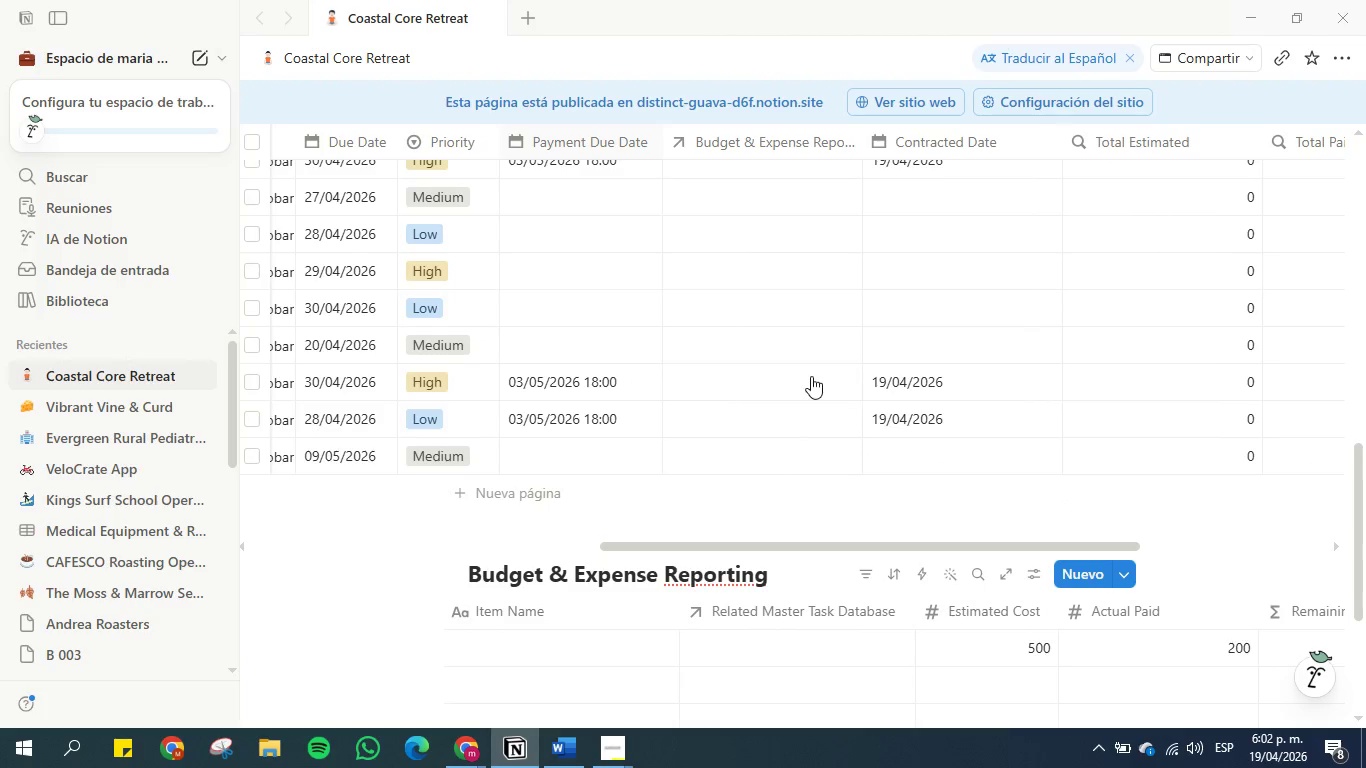 
scroll: coordinate [810, 372], scroll_direction: up, amount: 5.0
 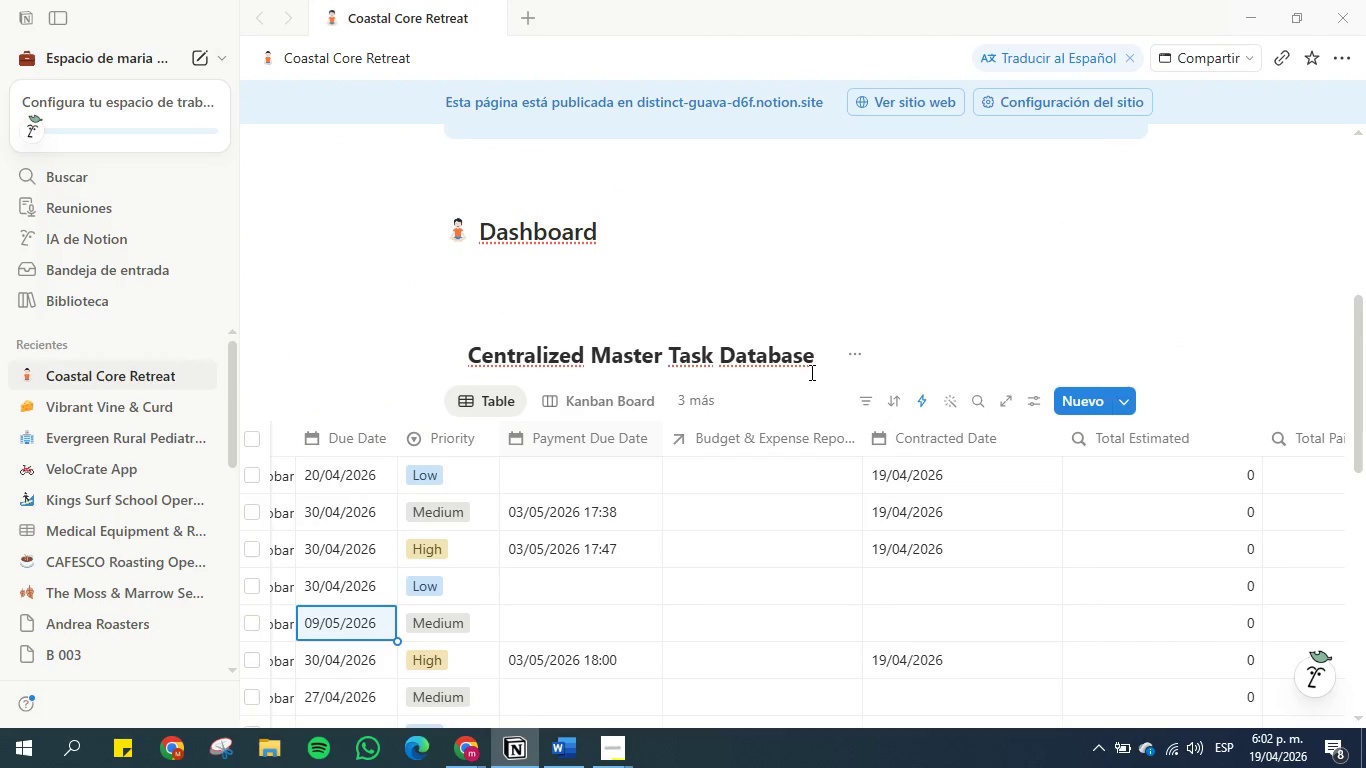 
scroll: coordinate [810, 372], scroll_direction: down, amount: 1.0
 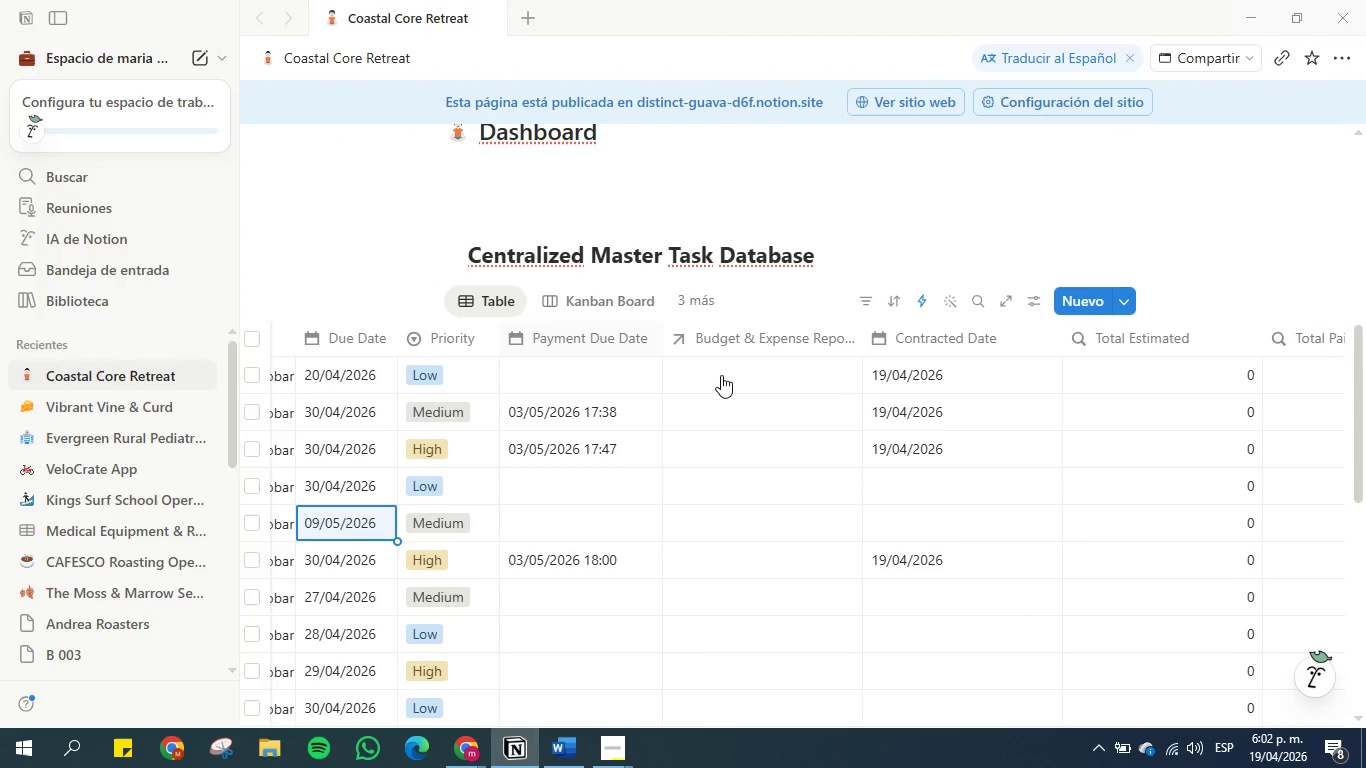 
left_click([721, 375])
 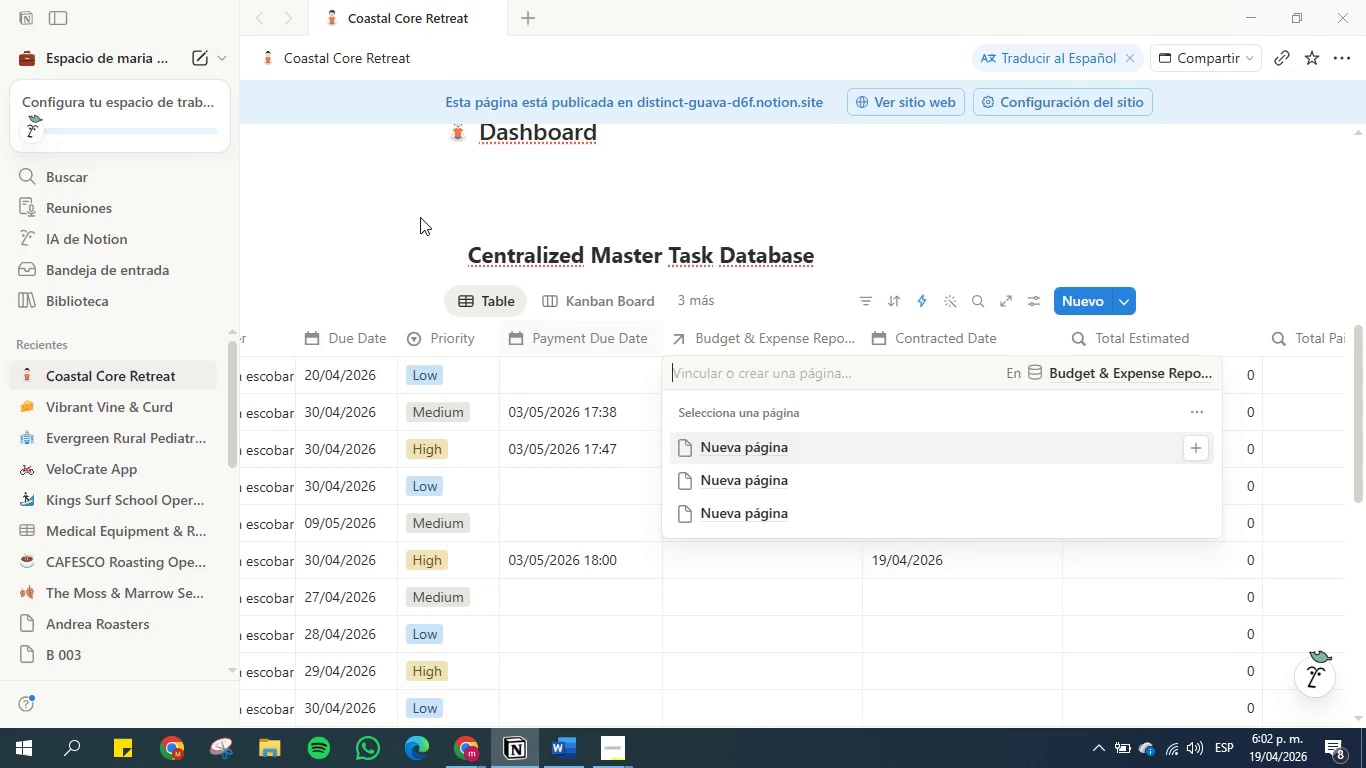 
left_click([420, 217])
 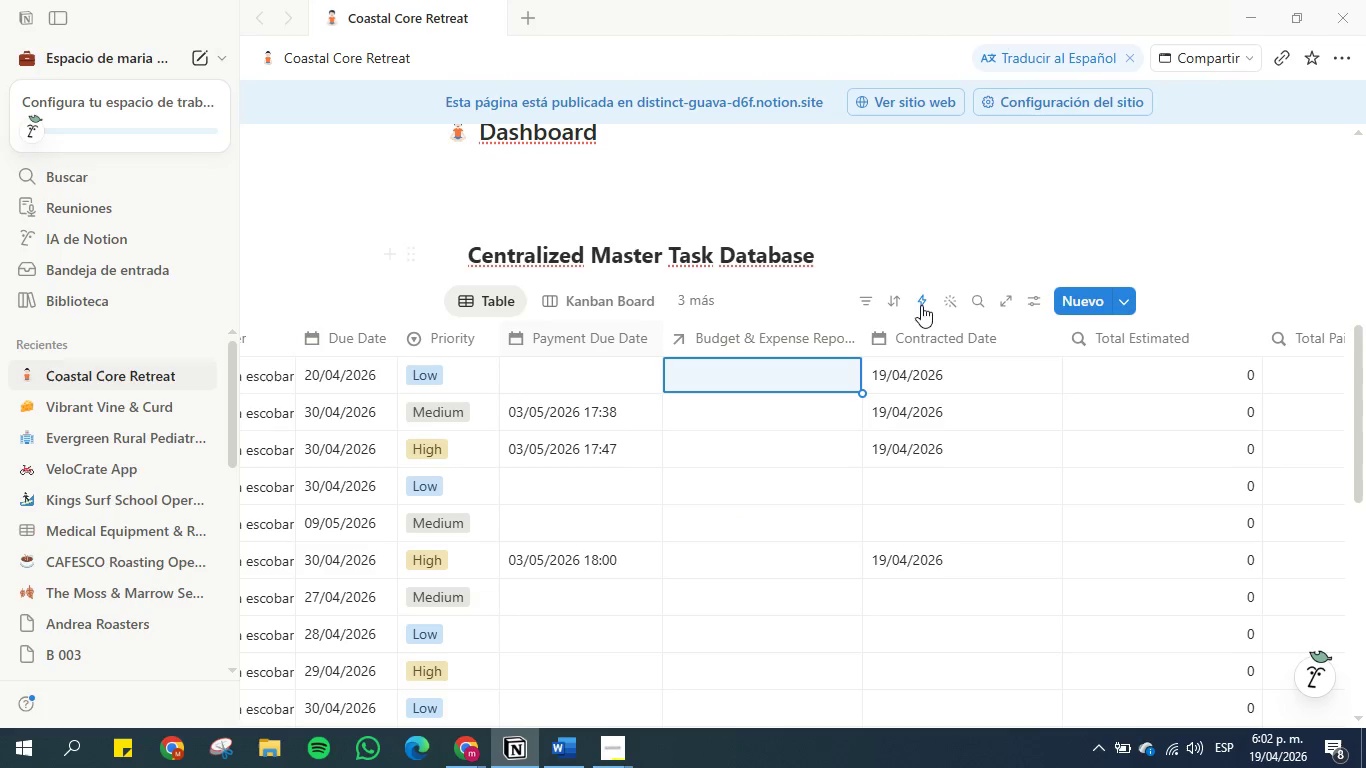 
scroll: coordinate [828, 334], scroll_direction: down, amount: 6.0
 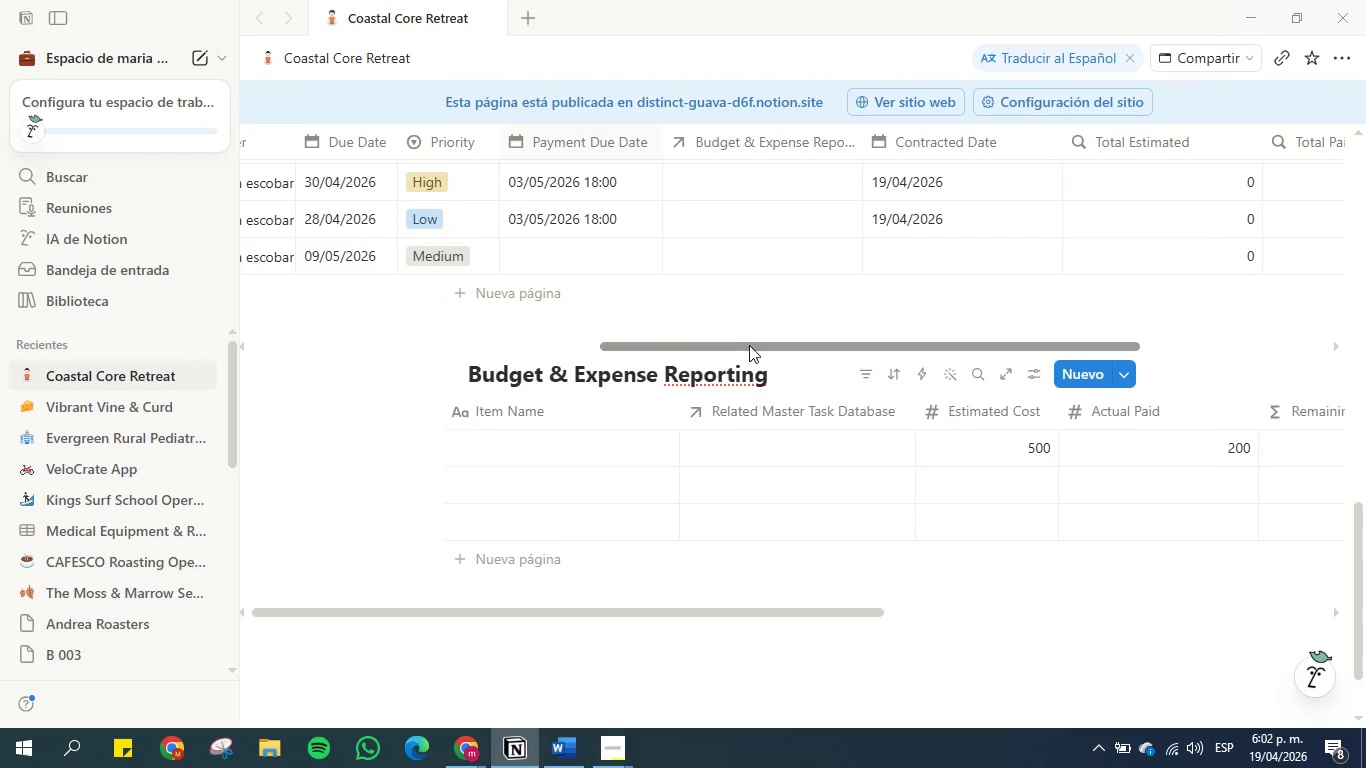 
left_click_drag(start_coordinate=[749, 345], to_coordinate=[358, 317])
 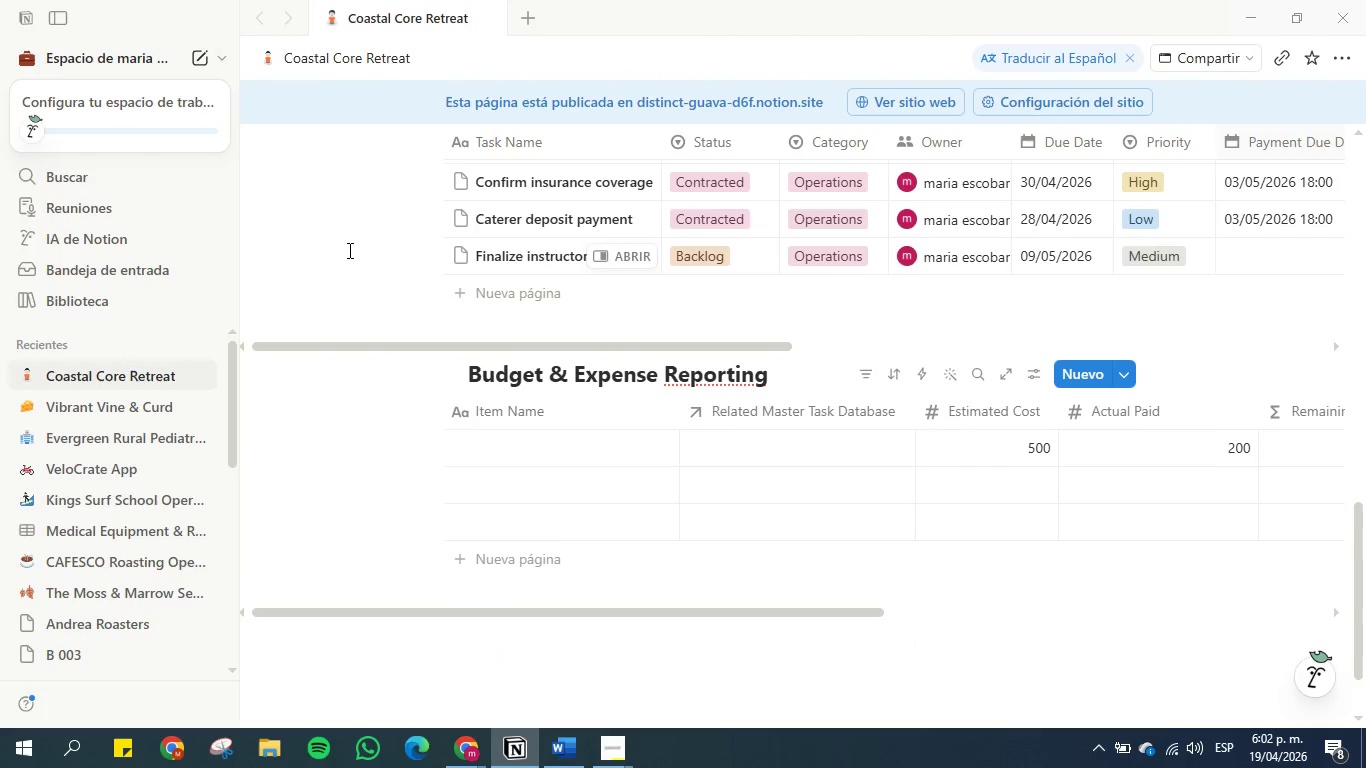 
scroll: coordinate [347, 234], scroll_direction: up, amount: 3.0
 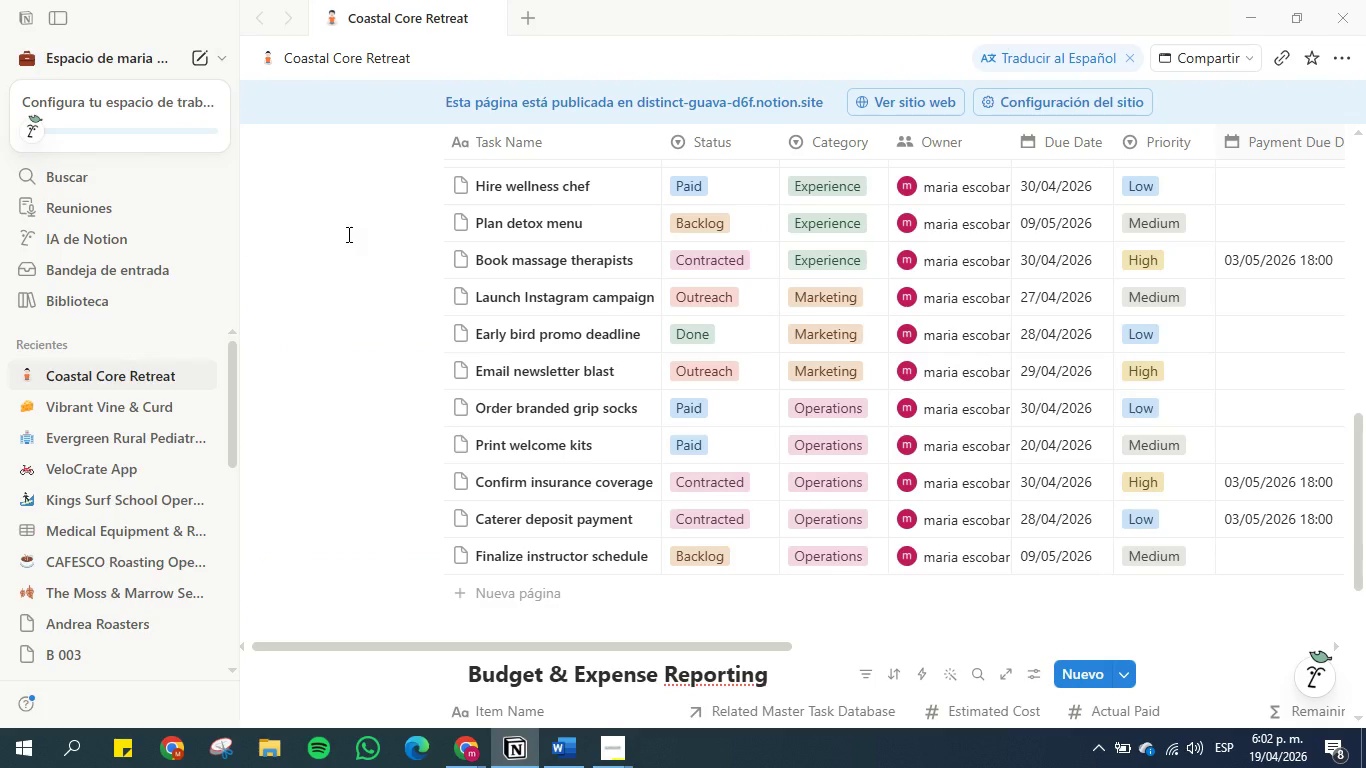 
scroll: coordinate [347, 232], scroll_direction: down, amount: 3.0
 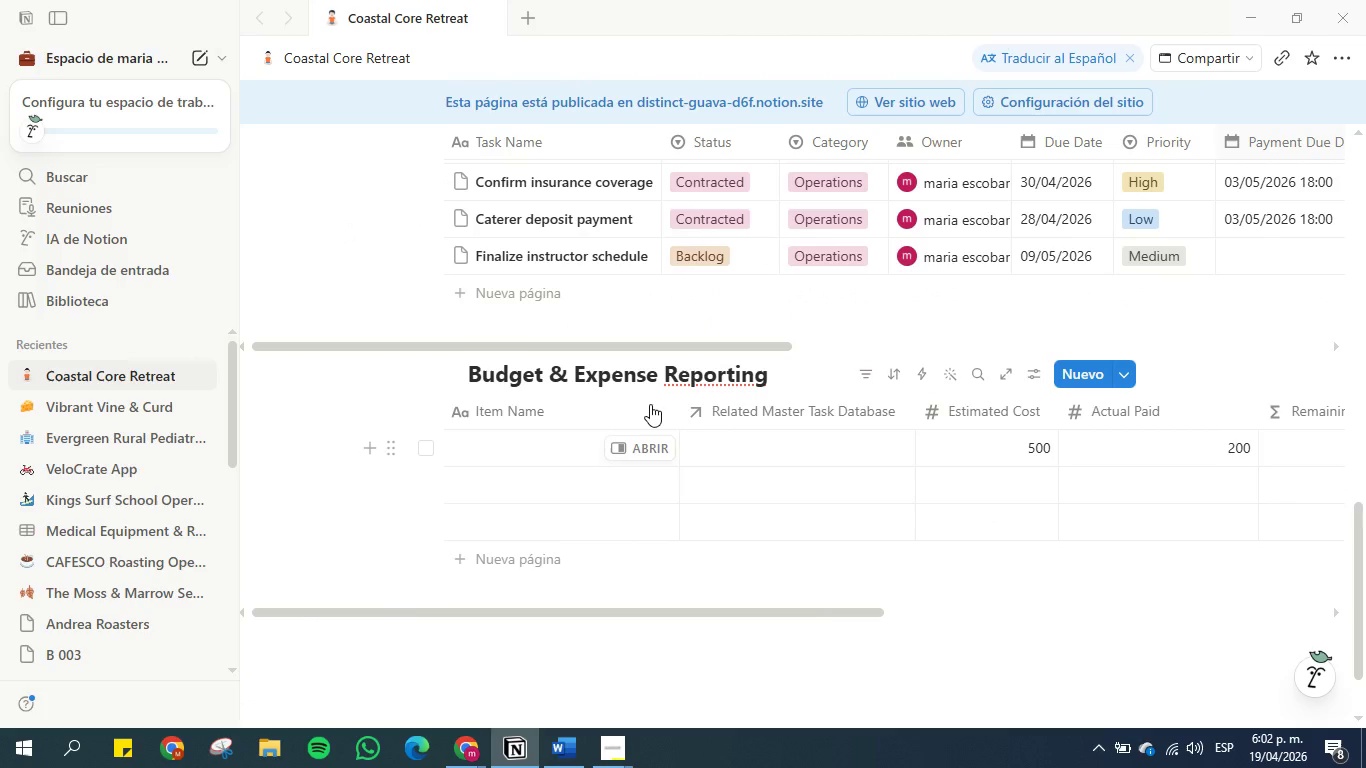 
scroll: coordinate [363, 265], scroll_direction: up, amount: 4.0
 